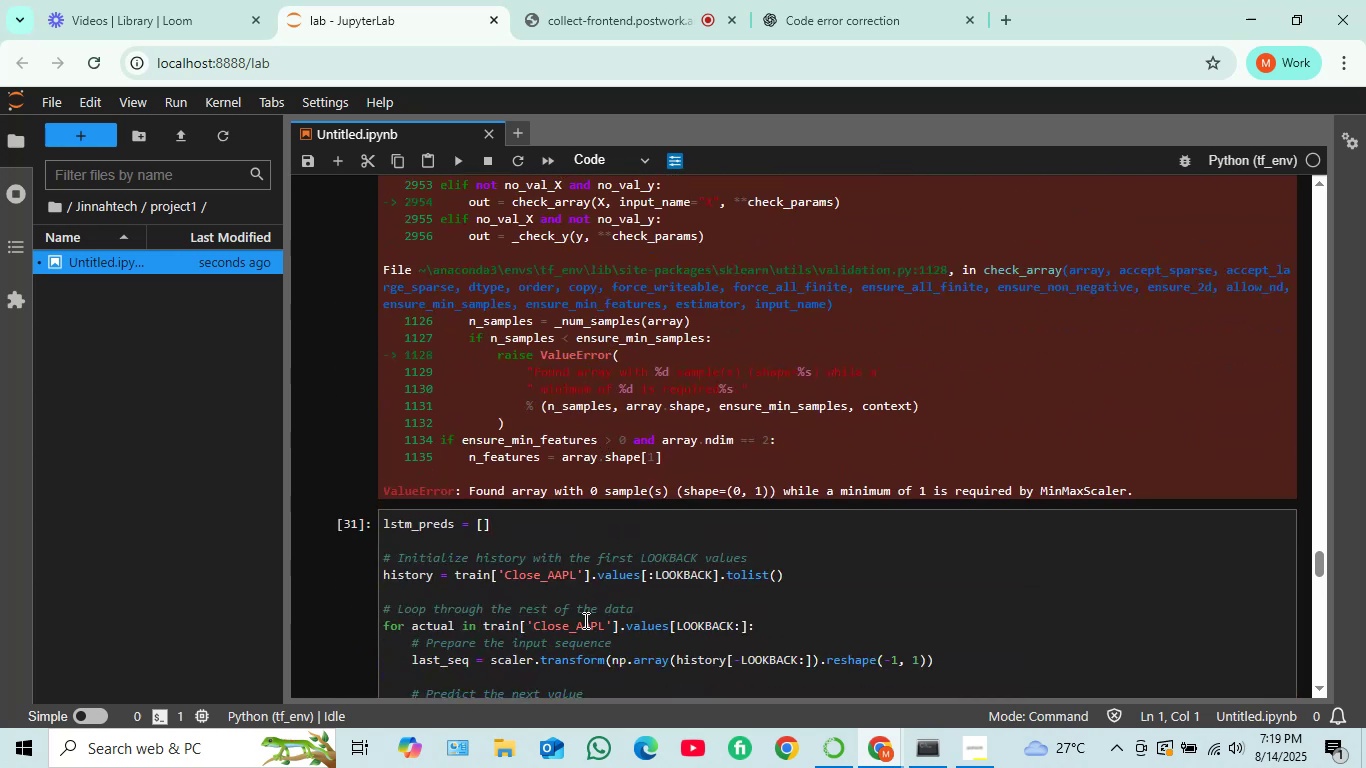 
left_click_drag(start_coordinate=[602, 624], to_coordinate=[531, 623])
 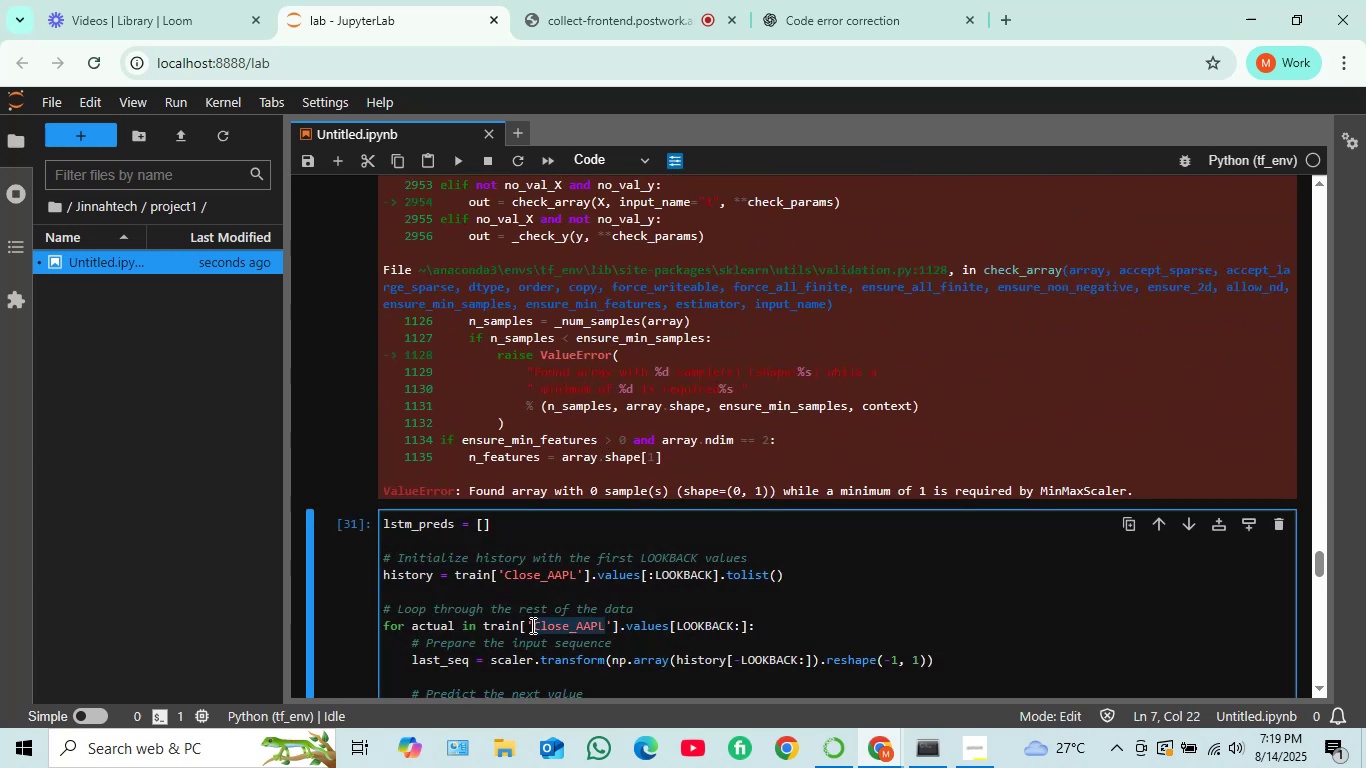 
key(Control+C)
 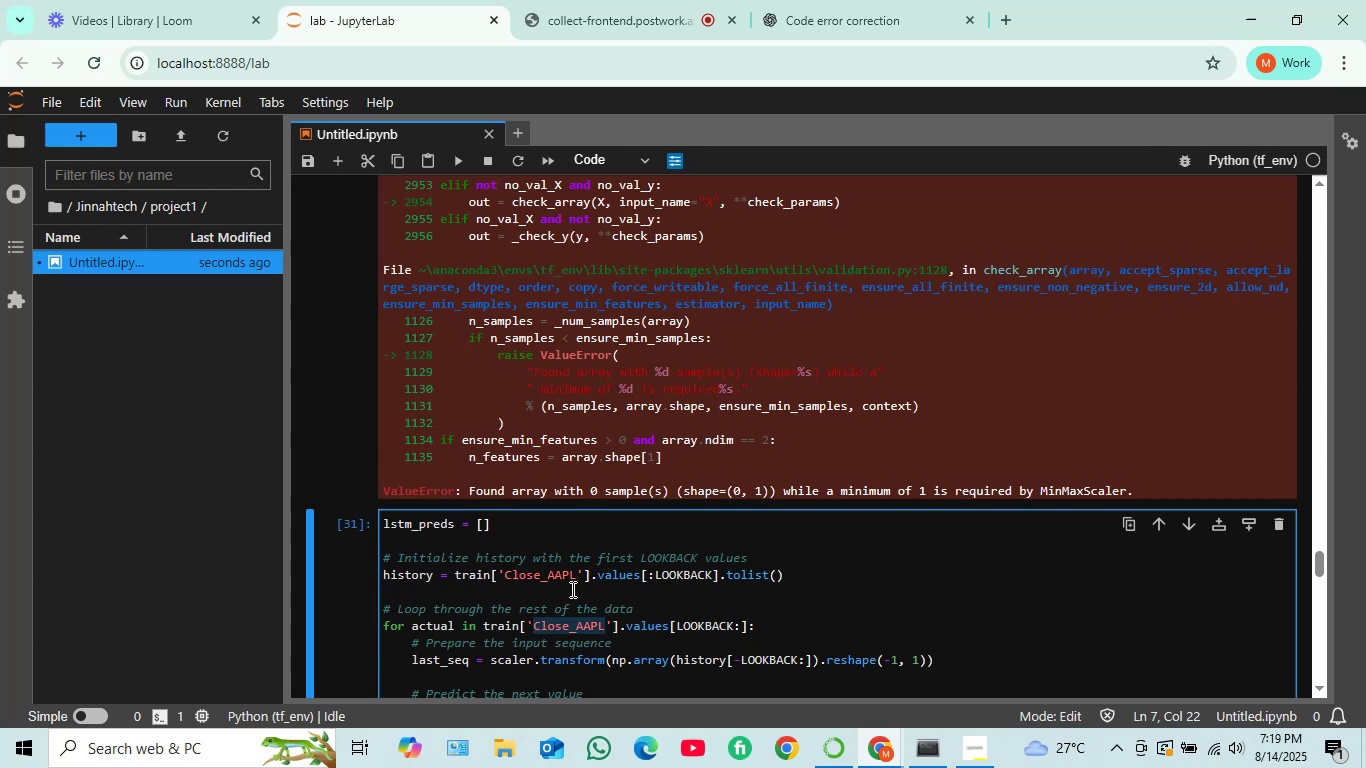 
scroll: coordinate [599, 490], scroll_direction: down, amount: 6.0
 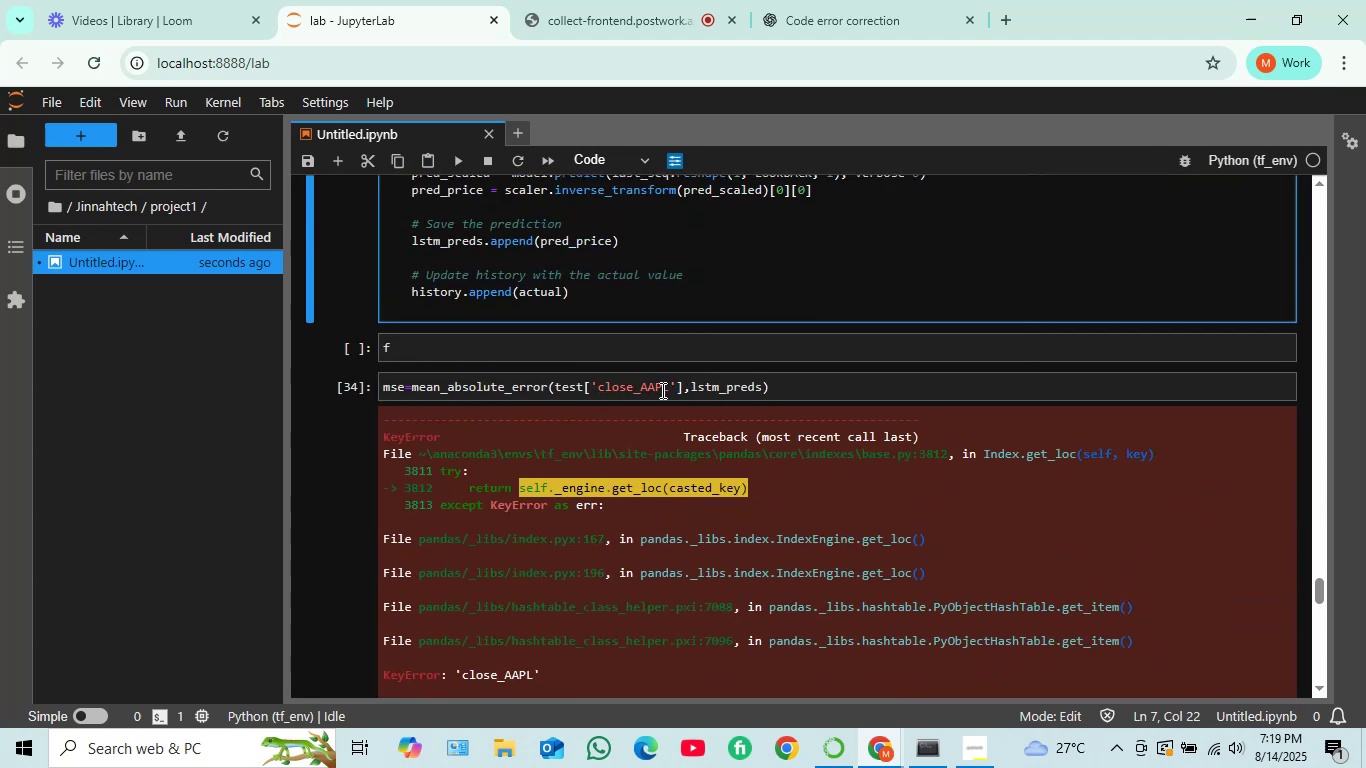 
left_click_drag(start_coordinate=[668, 387], to_coordinate=[597, 388])
 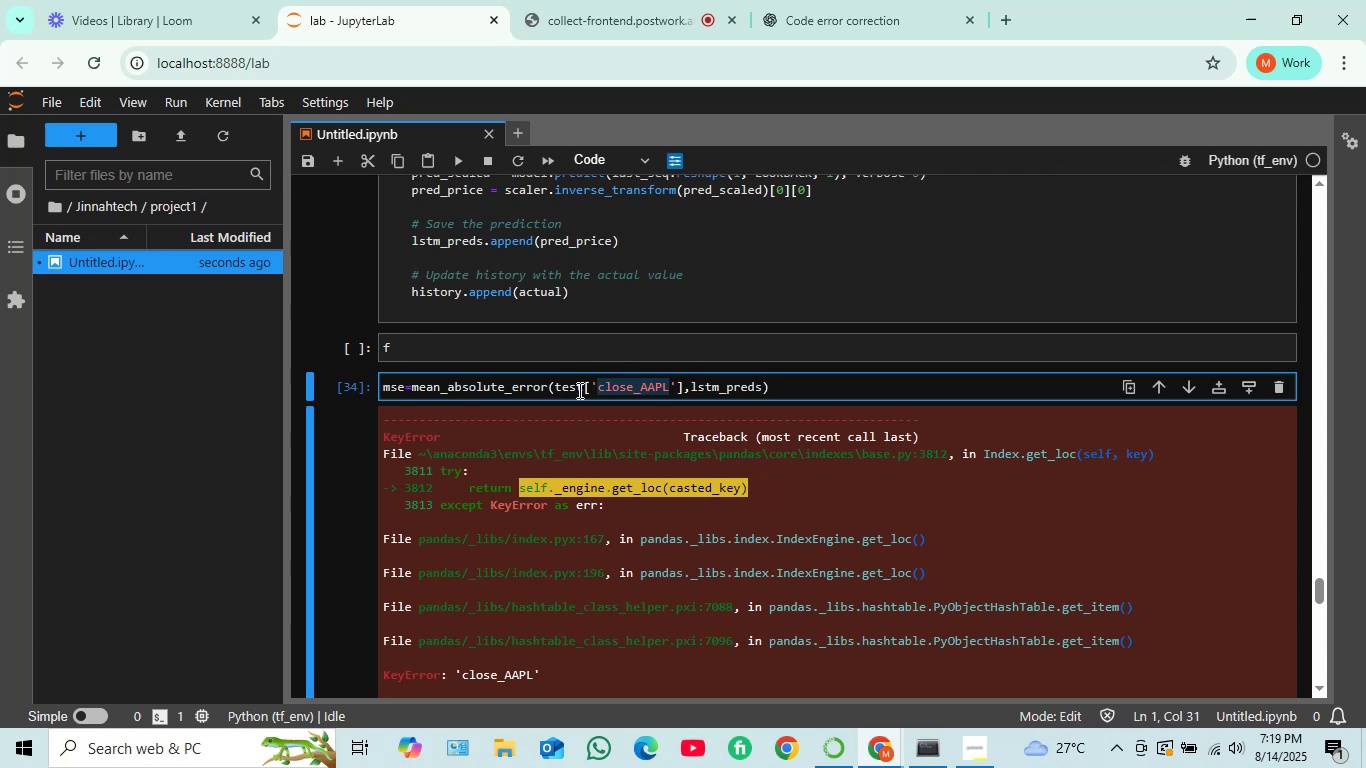 
key(Control+V)
 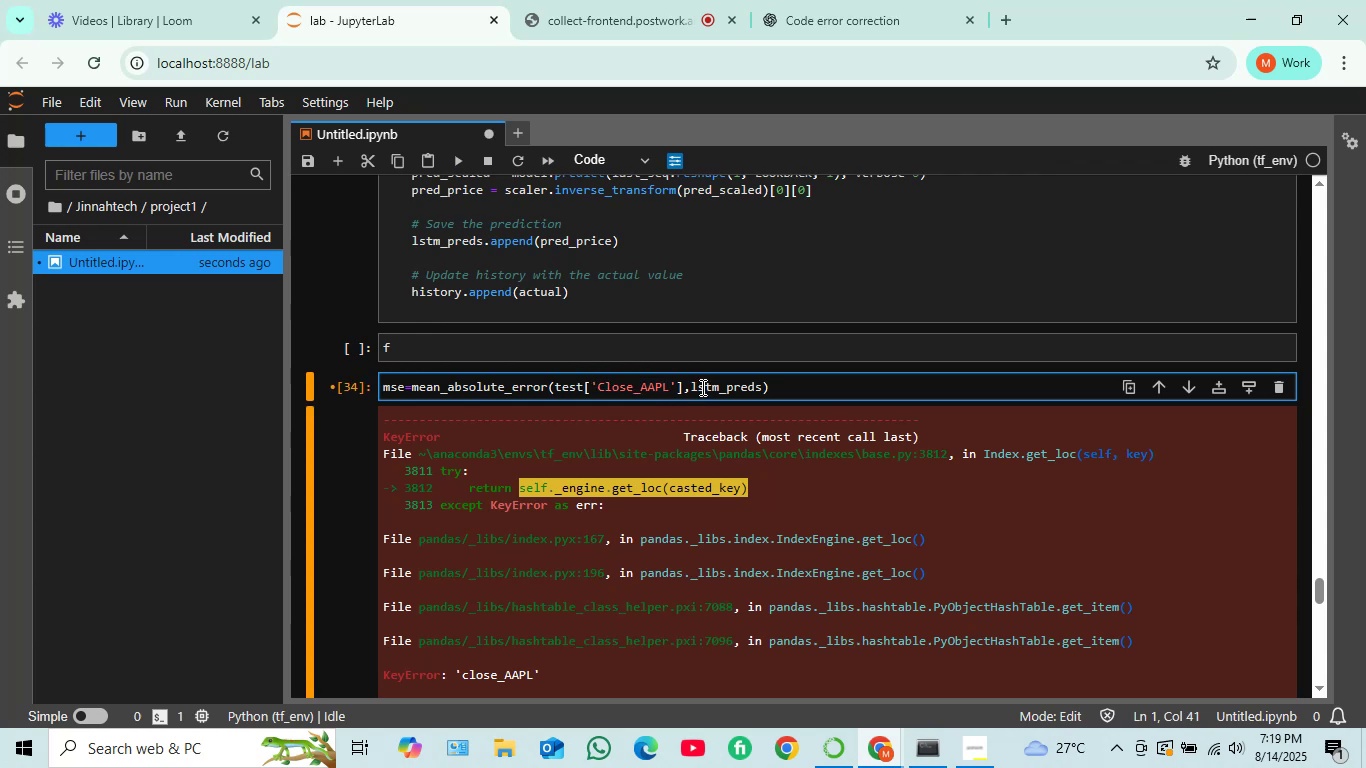 
wait(9.31)
 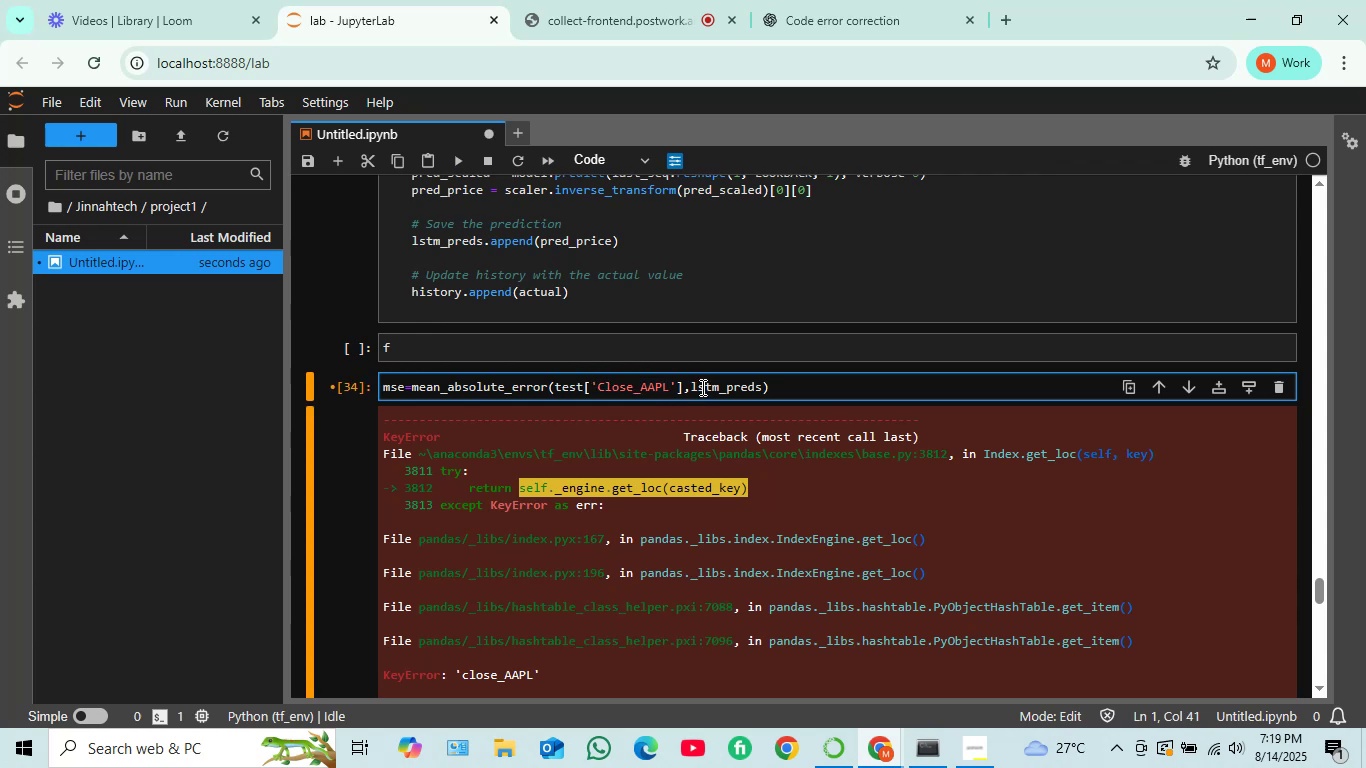 
key(Shift+Enter)
 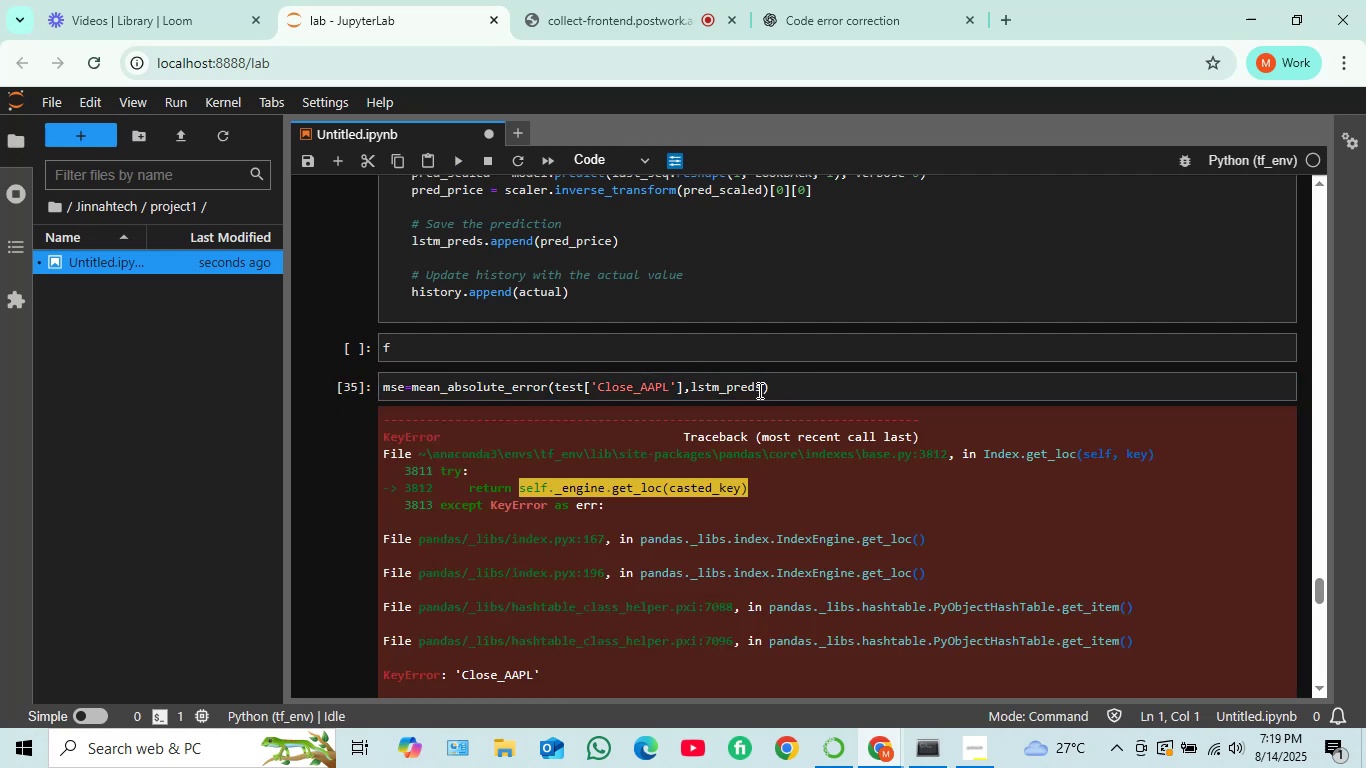 
scroll: coordinate [746, 408], scroll_direction: down, amount: 2.0
 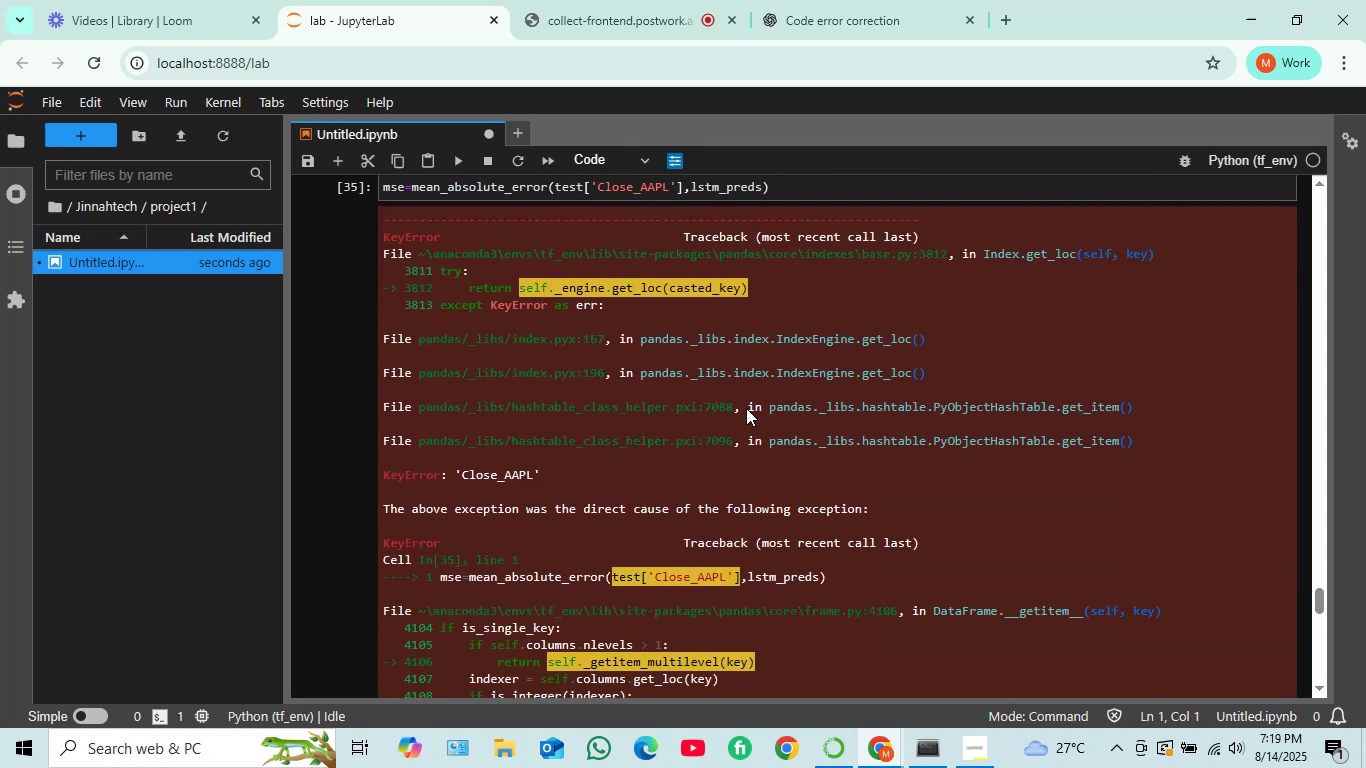 
scroll: coordinate [745, 408], scroll_direction: up, amount: 2.0
 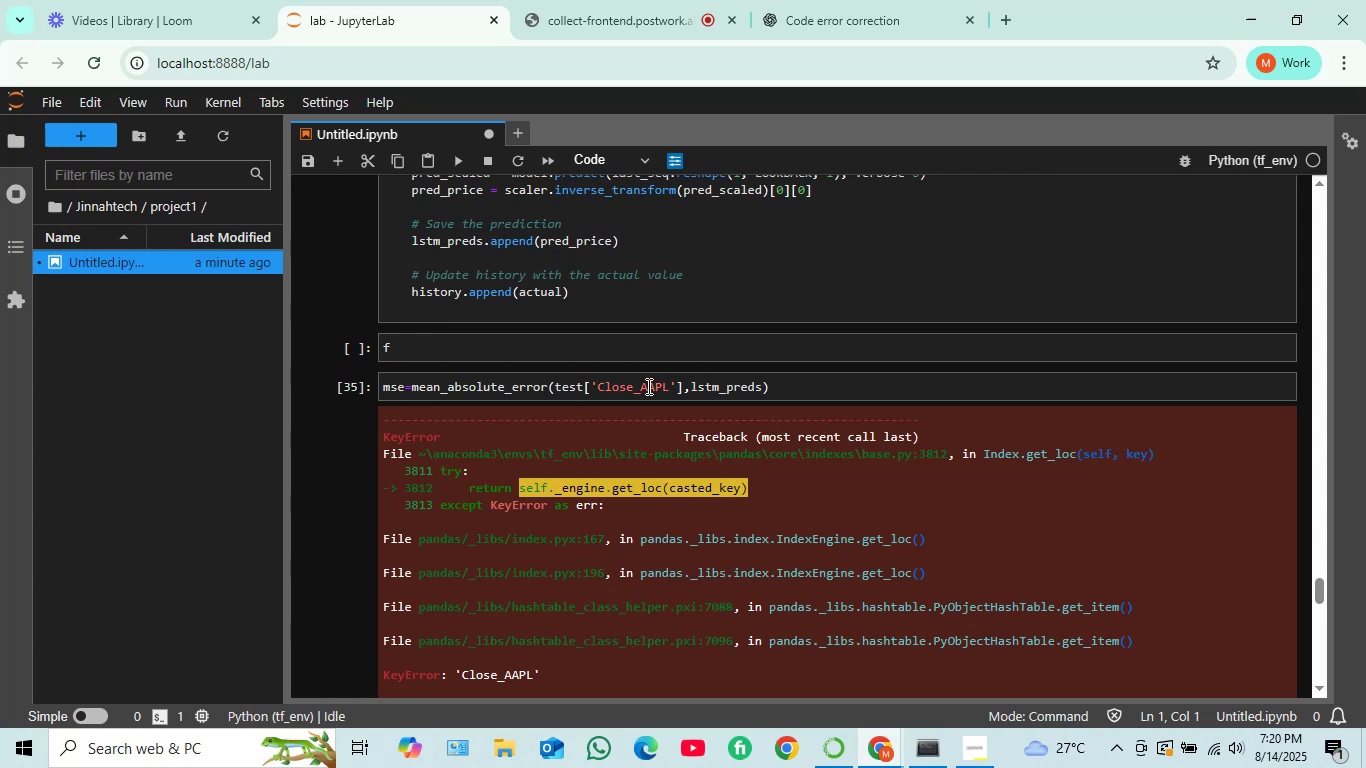 
wait(14.41)
 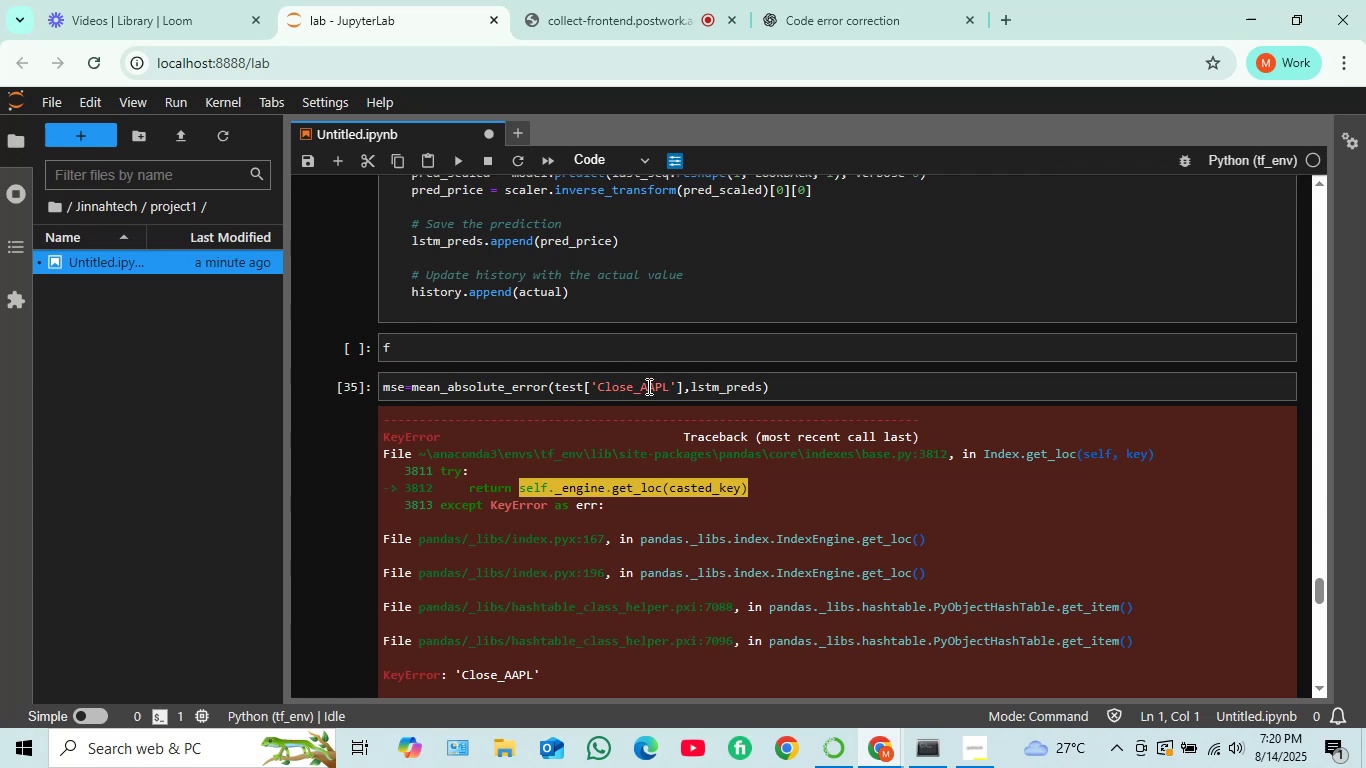 
left_click([382, 387])
 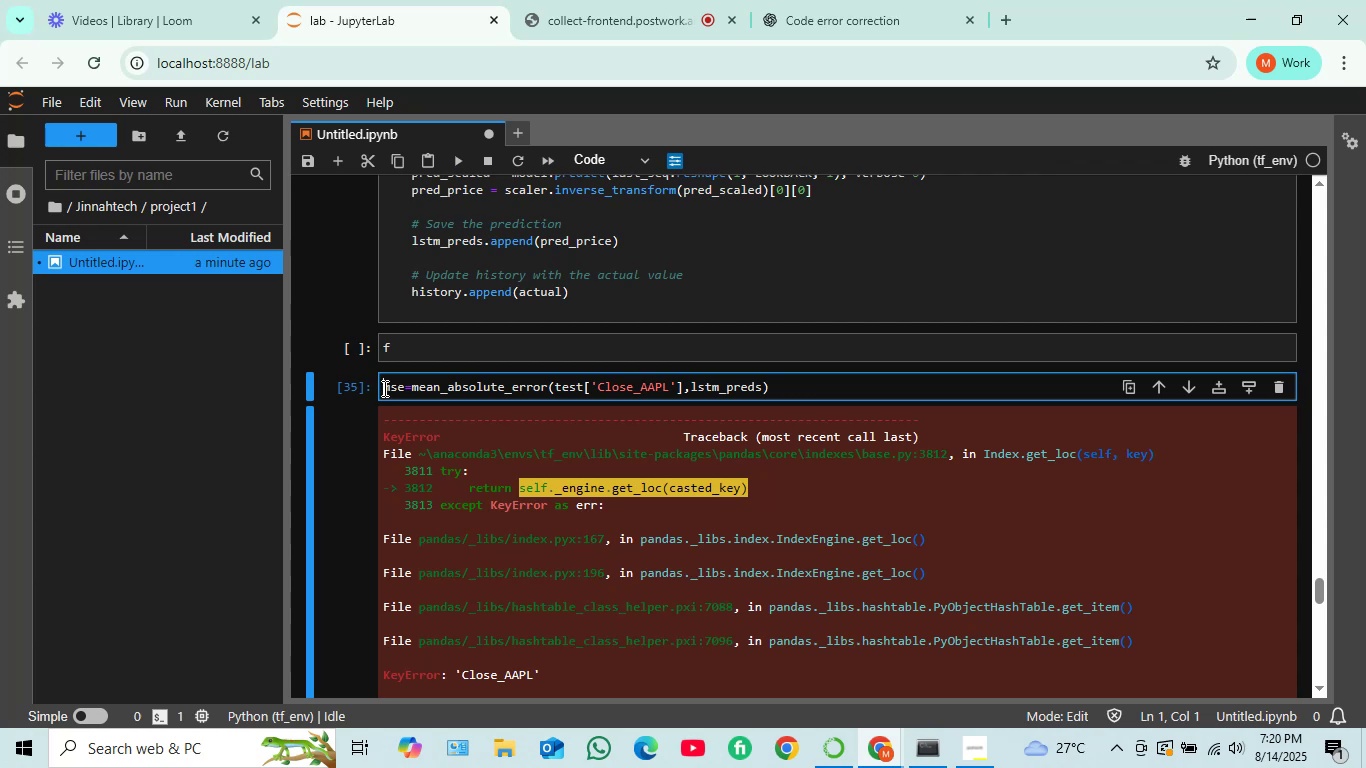 
key(9)
 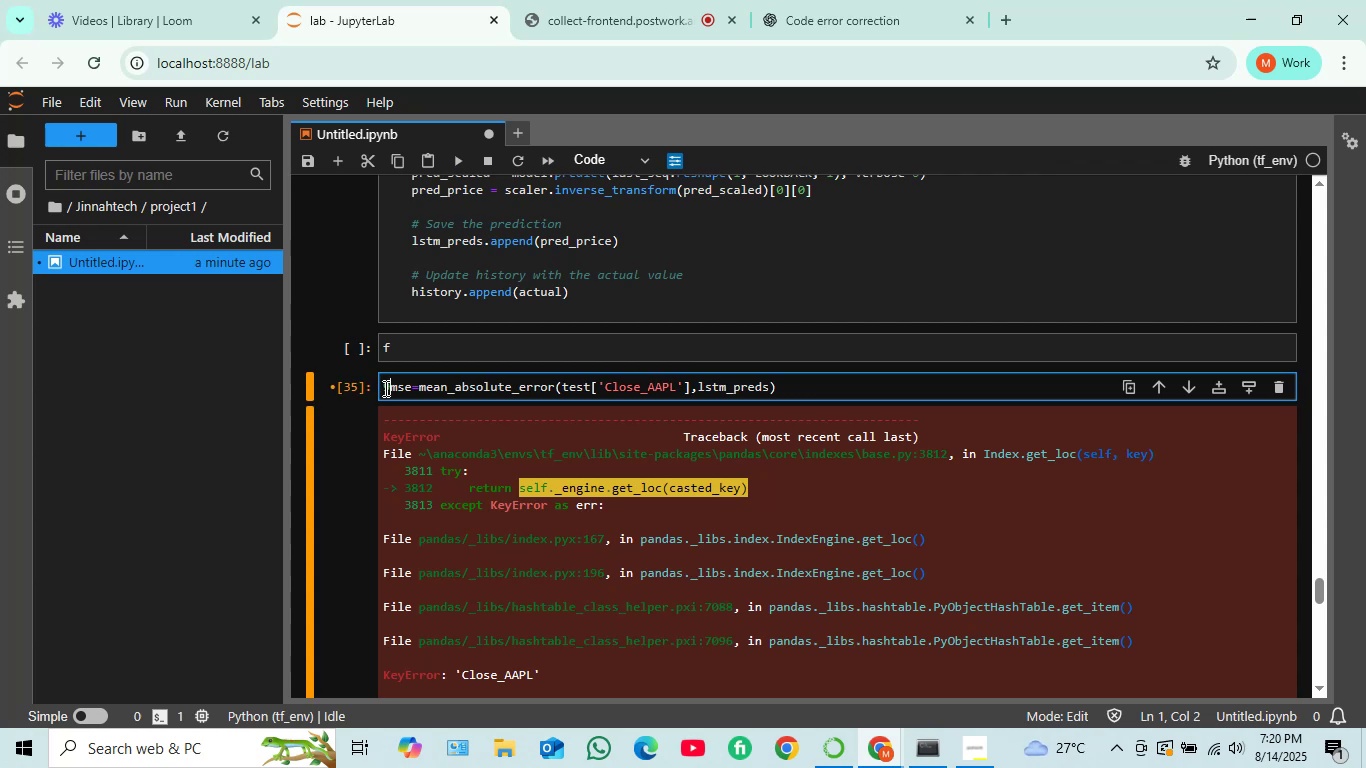 
key(ArrowLeft)
 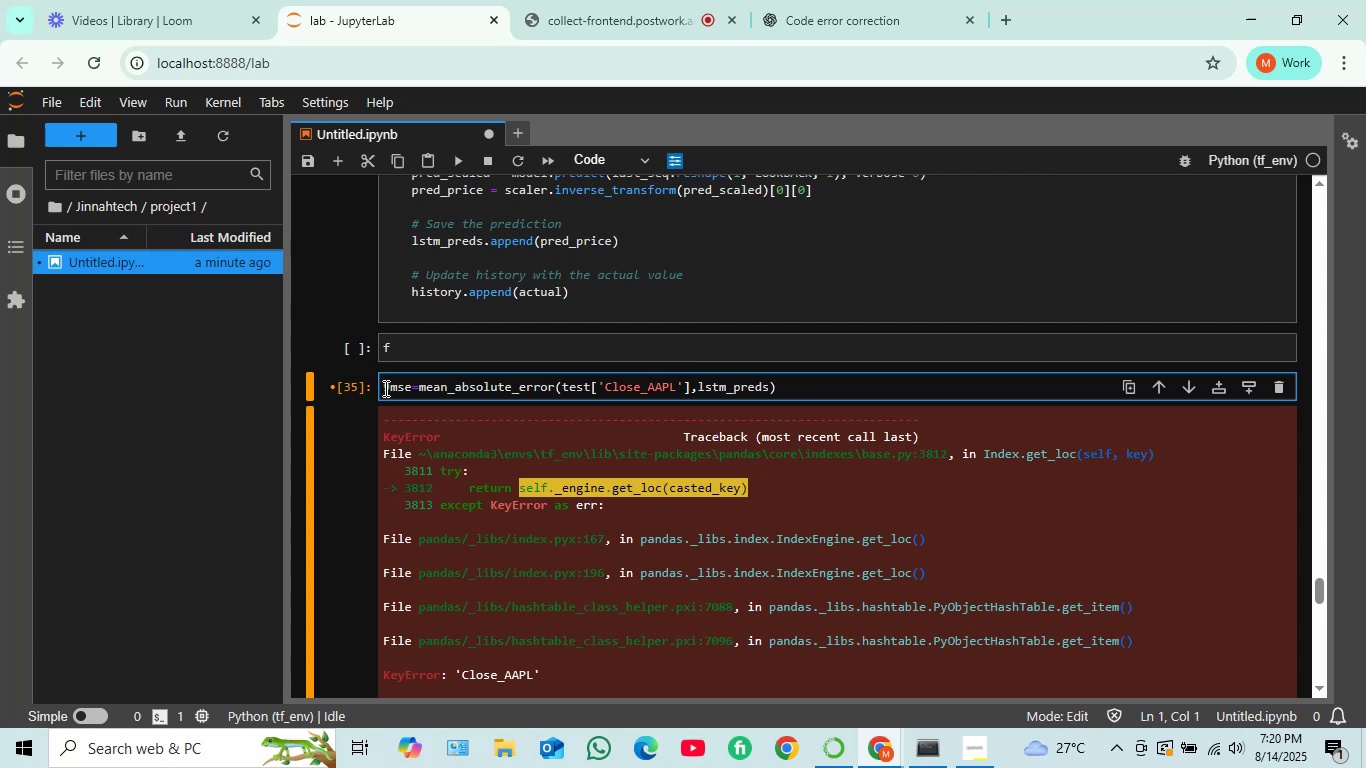 
type(print[Delete]()
 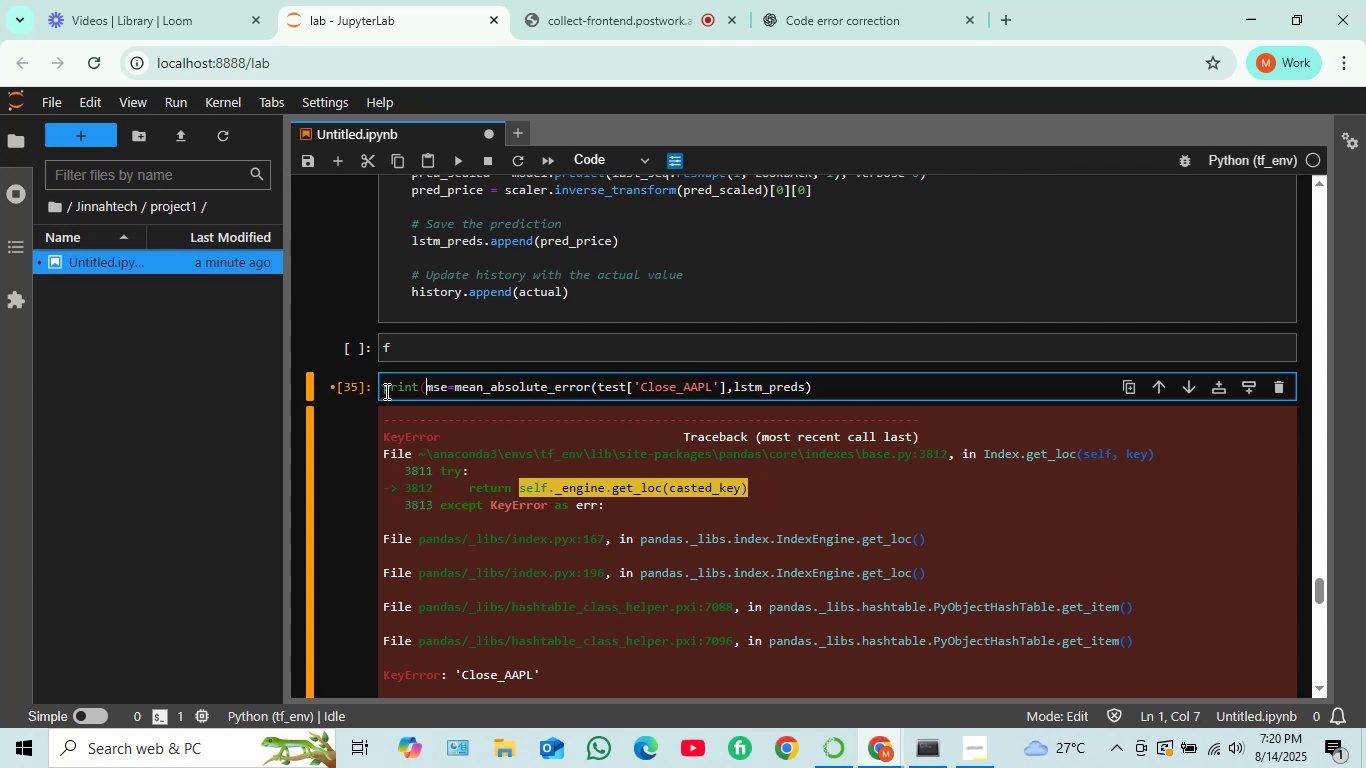 
hold_key(key=ArrowRight, duration=1.53)
 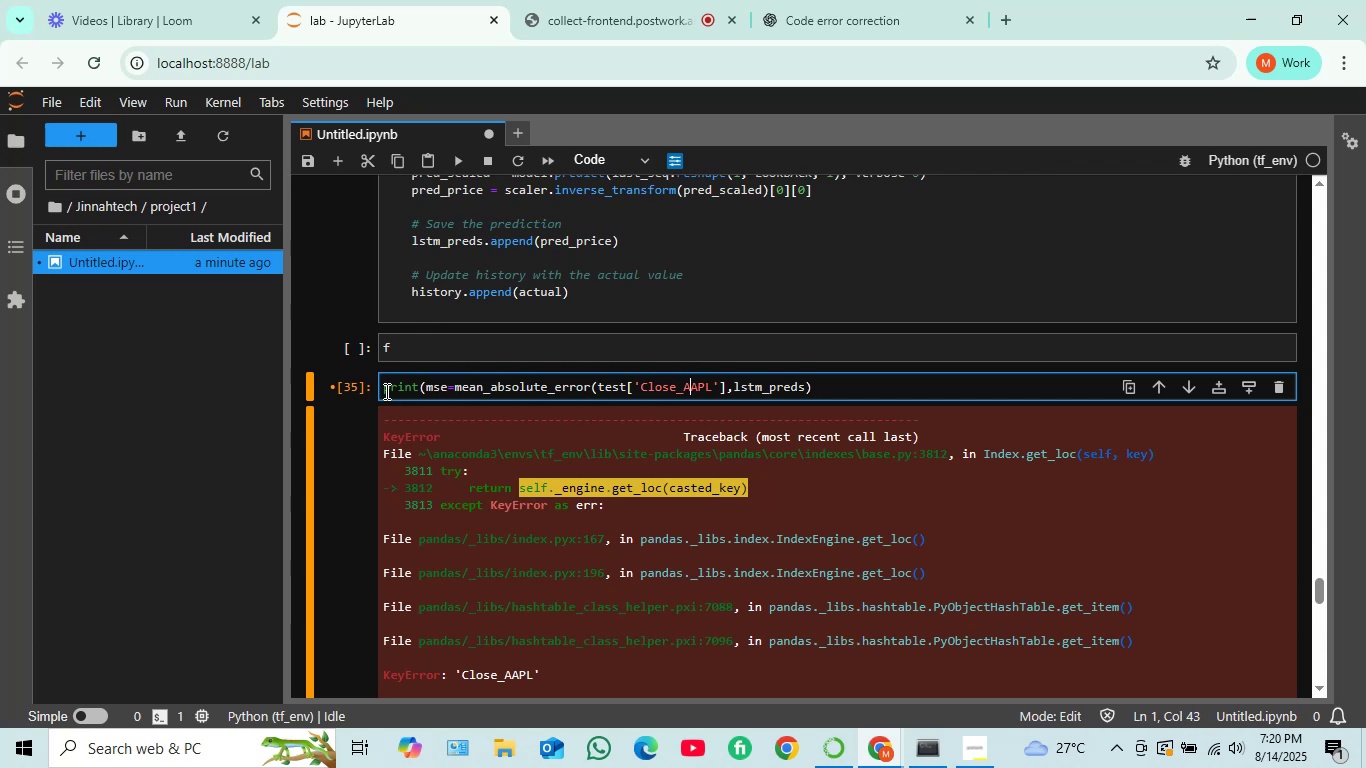 
hold_key(key=ArrowRight, duration=0.9)
 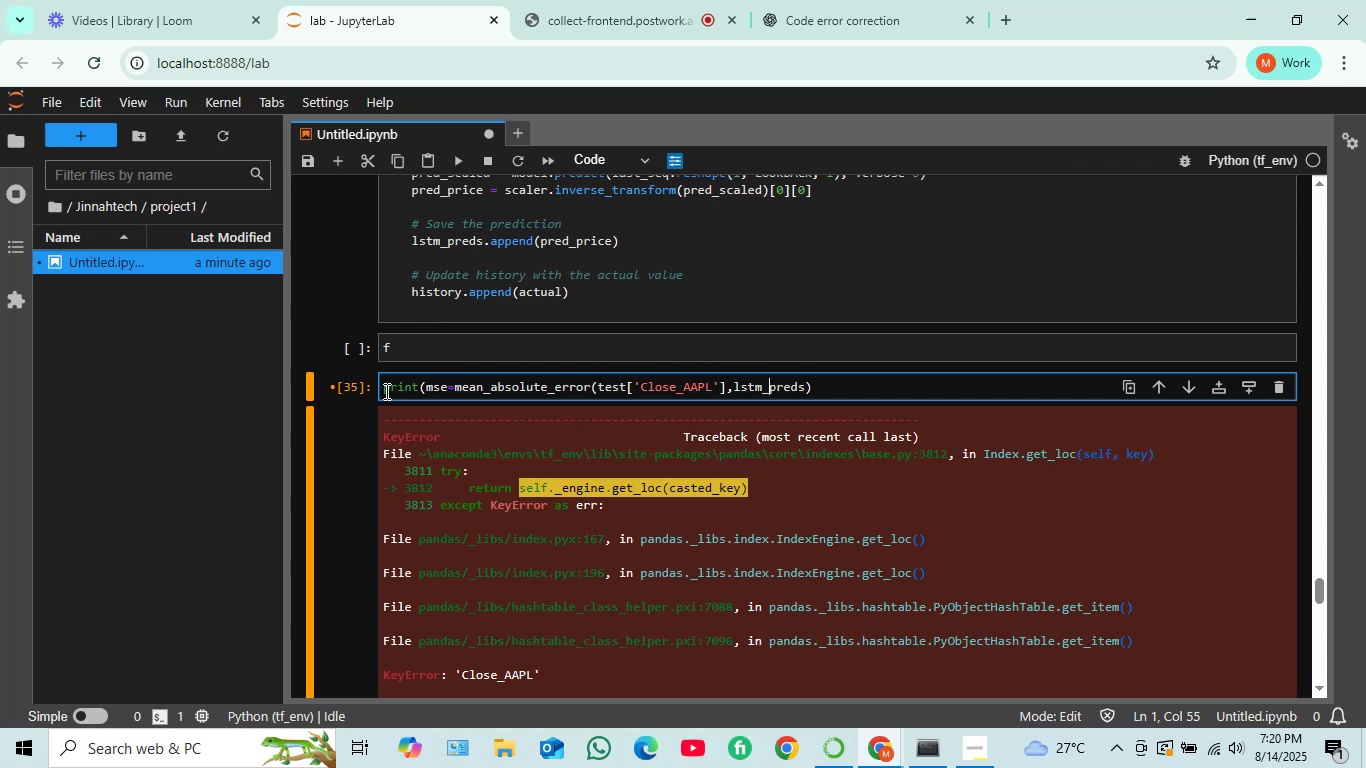 
key(ArrowRight)
 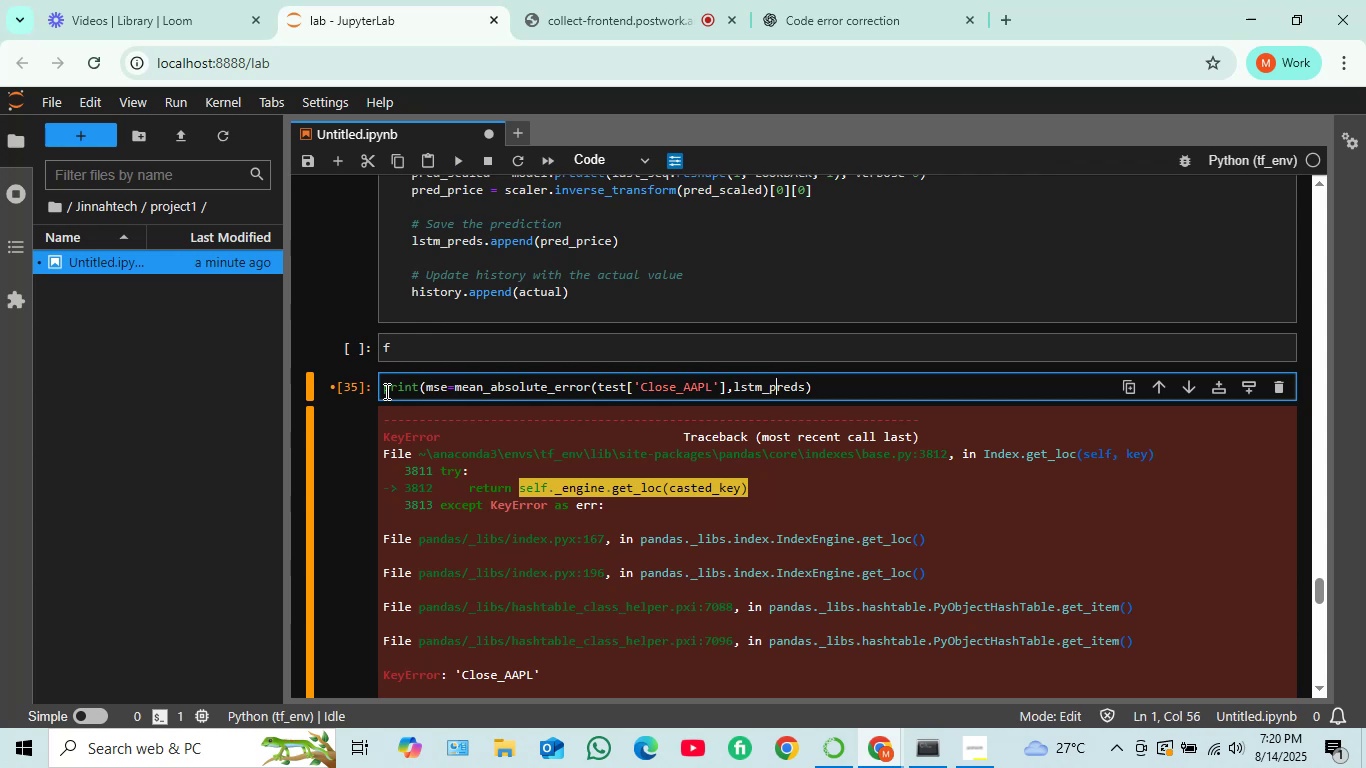 
key(ArrowRight)
 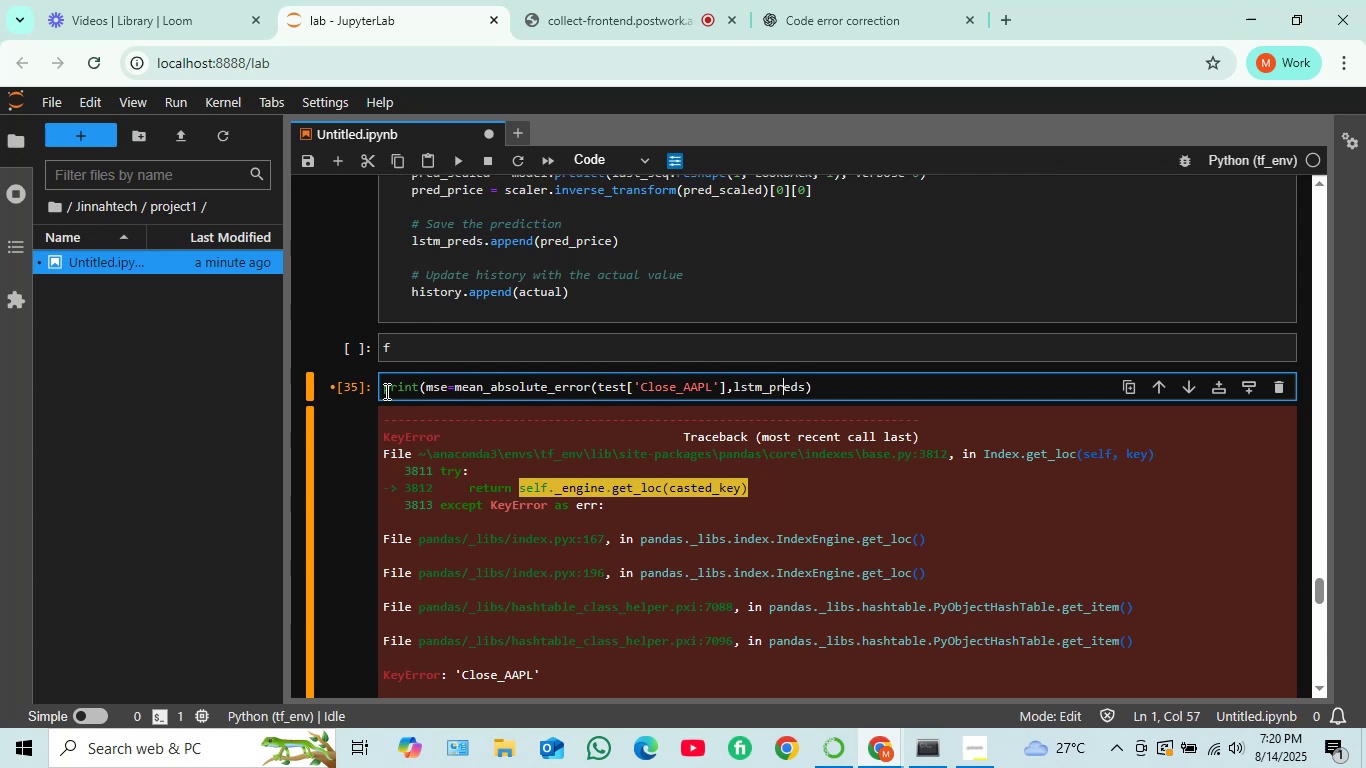 
key(ArrowRight)
 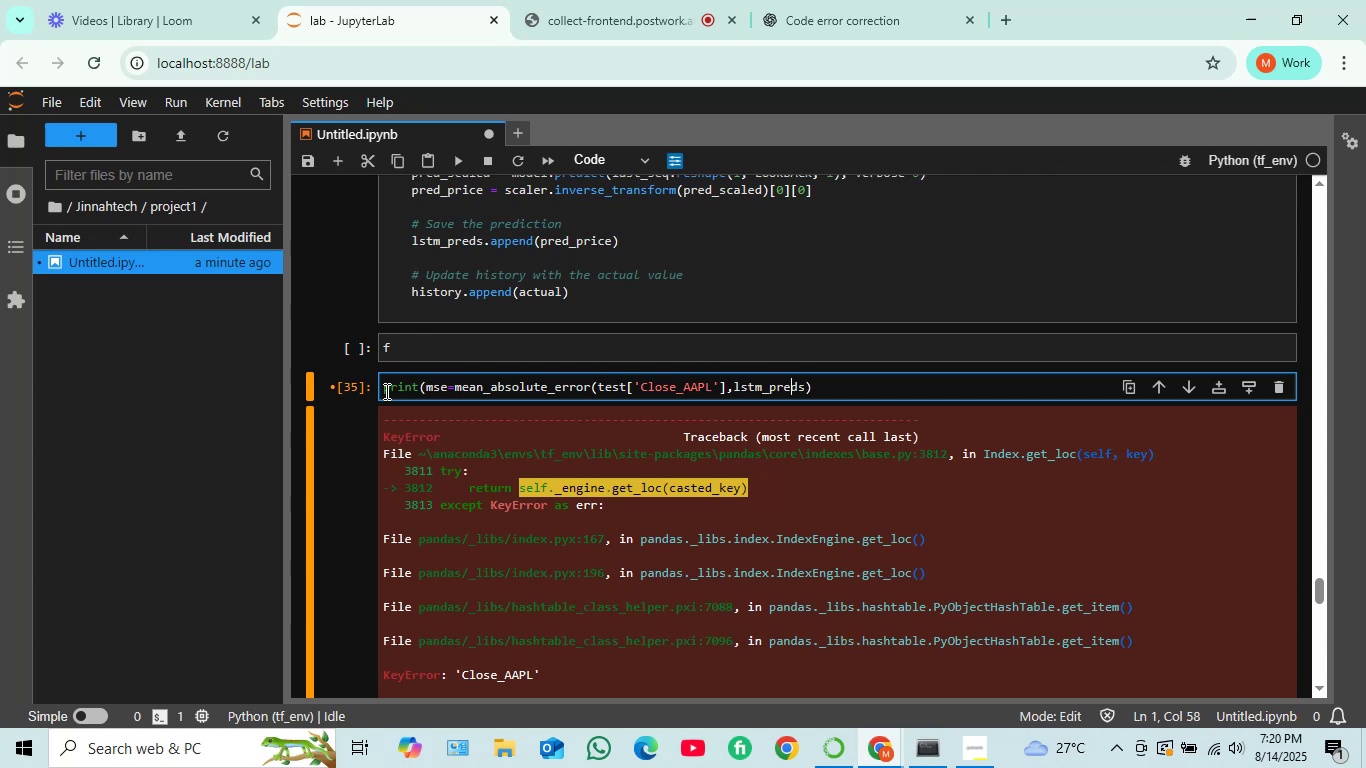 
key(ArrowRight)
 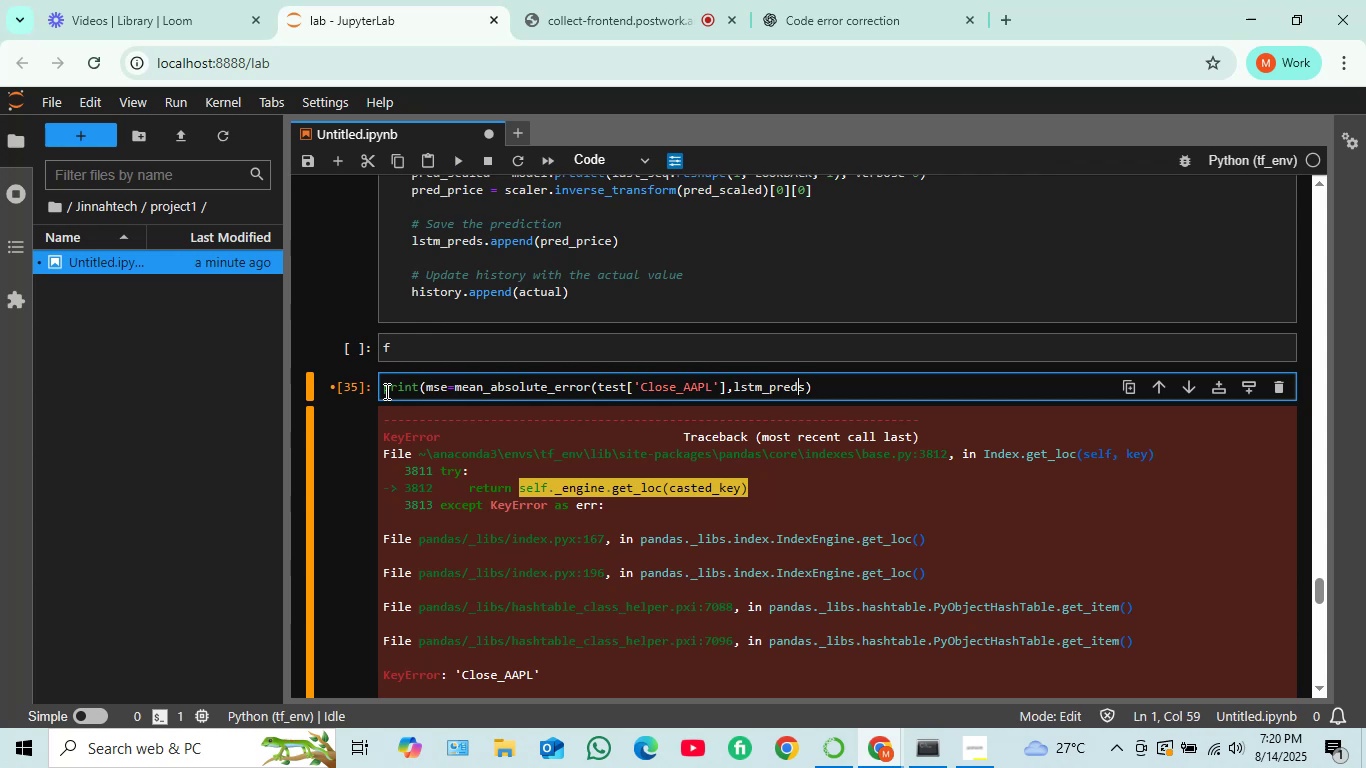 
key(ArrowRight)
 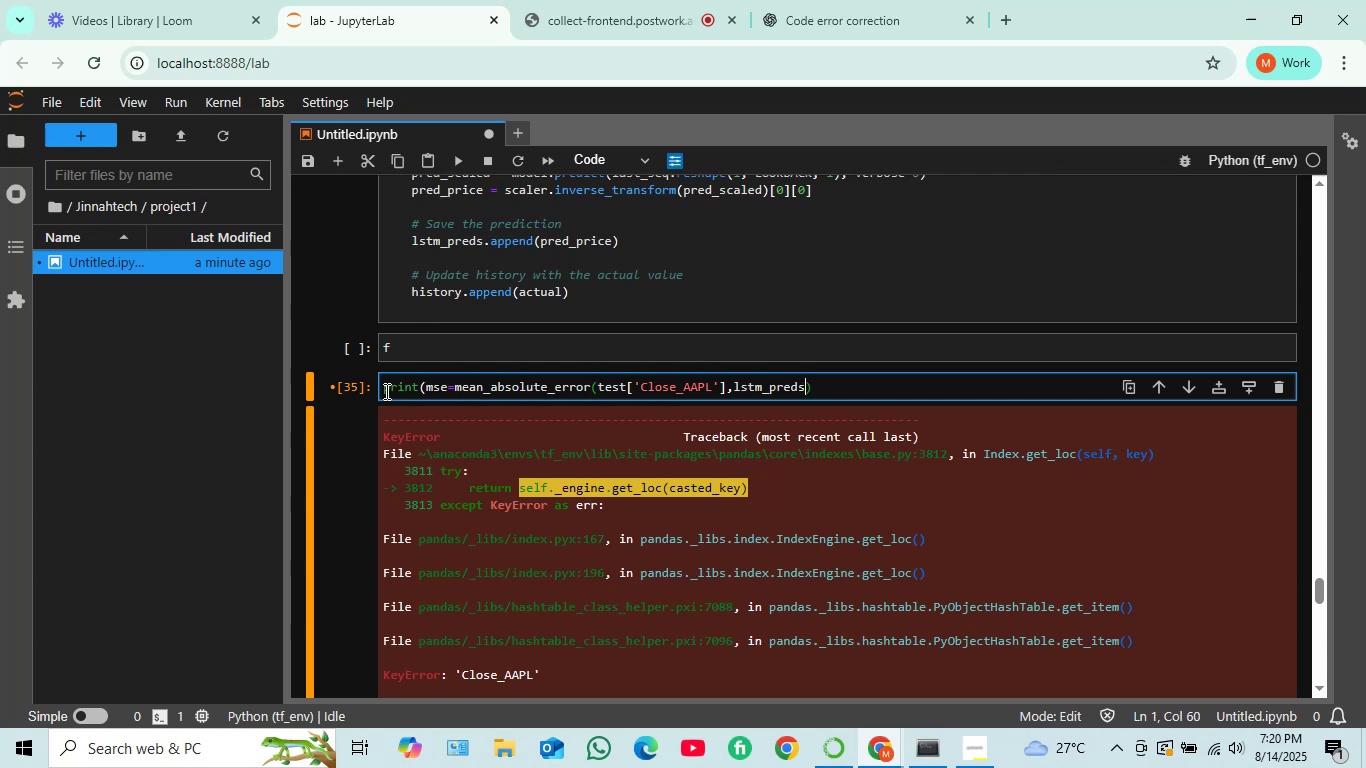 
key(ArrowRight)
 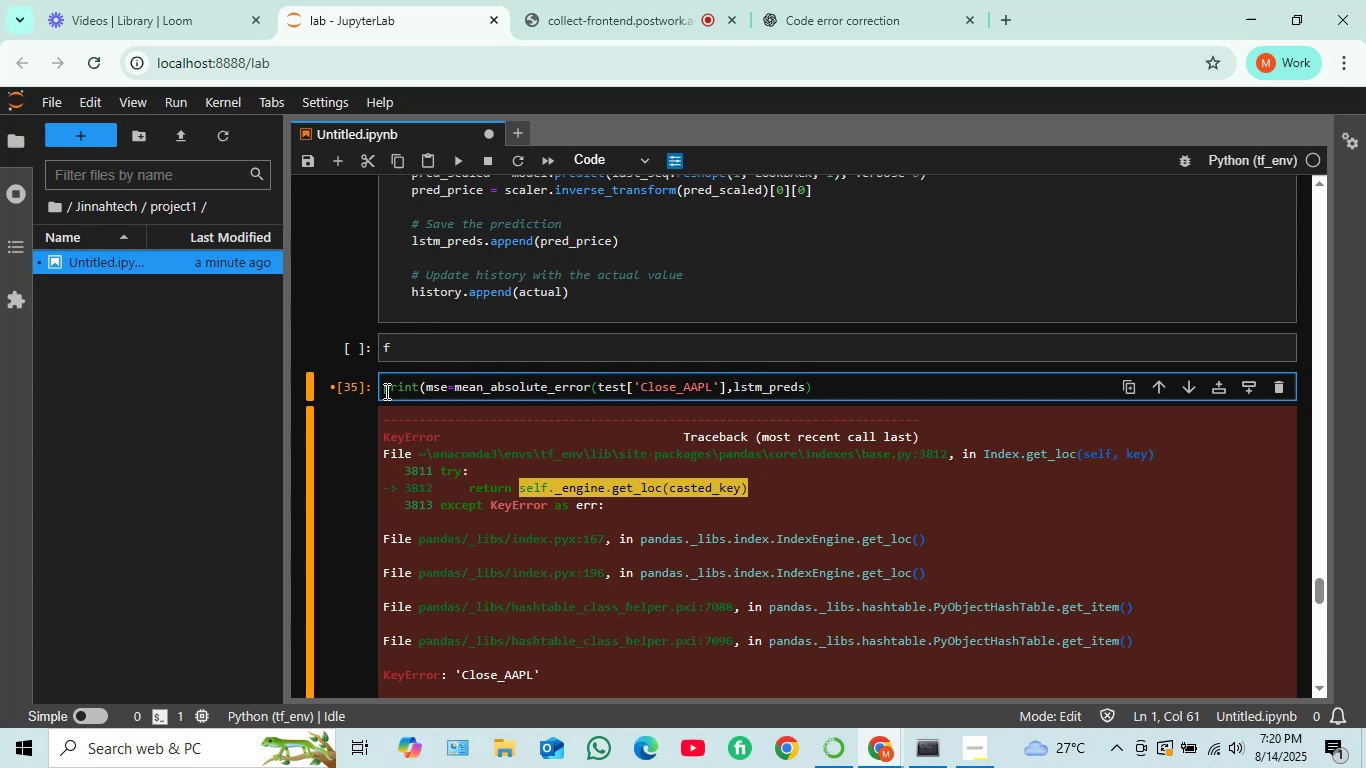 
key(Shift+0)
 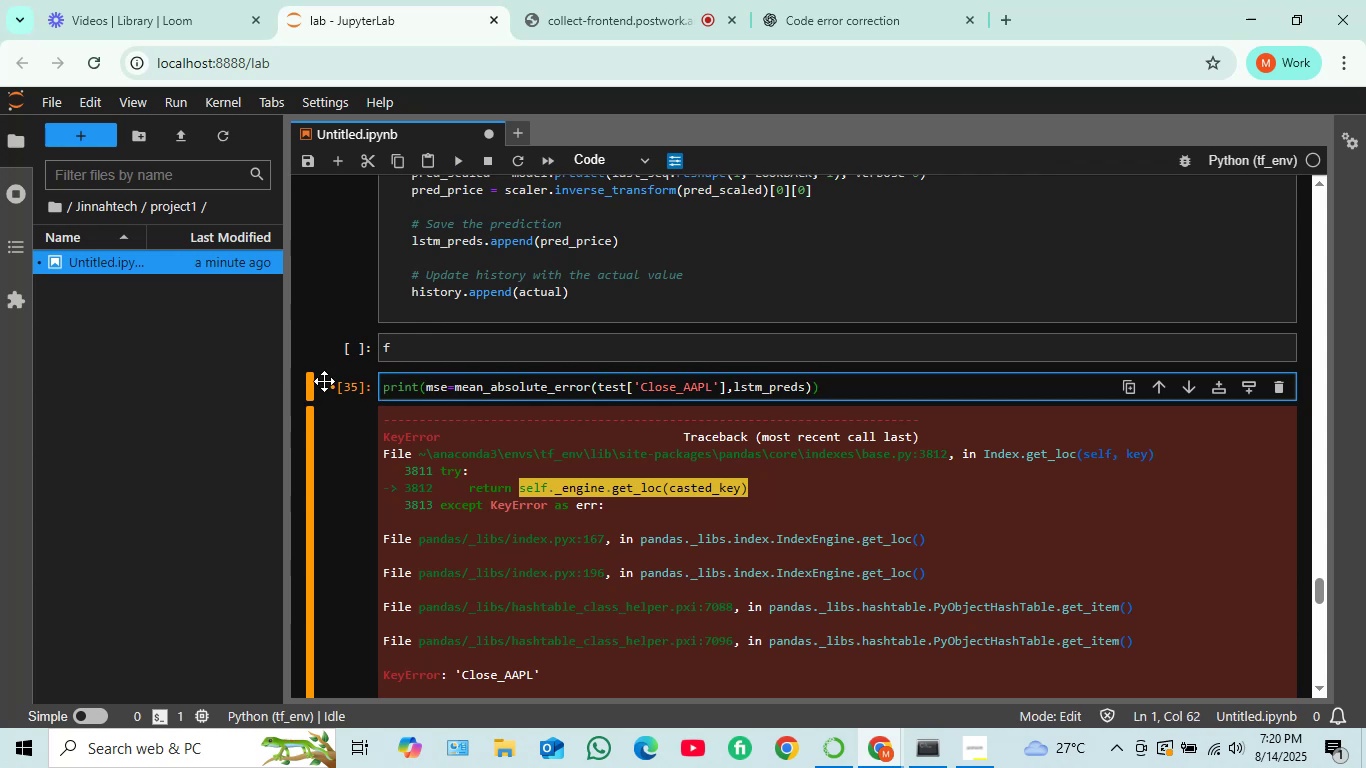 
wait(8.09)
 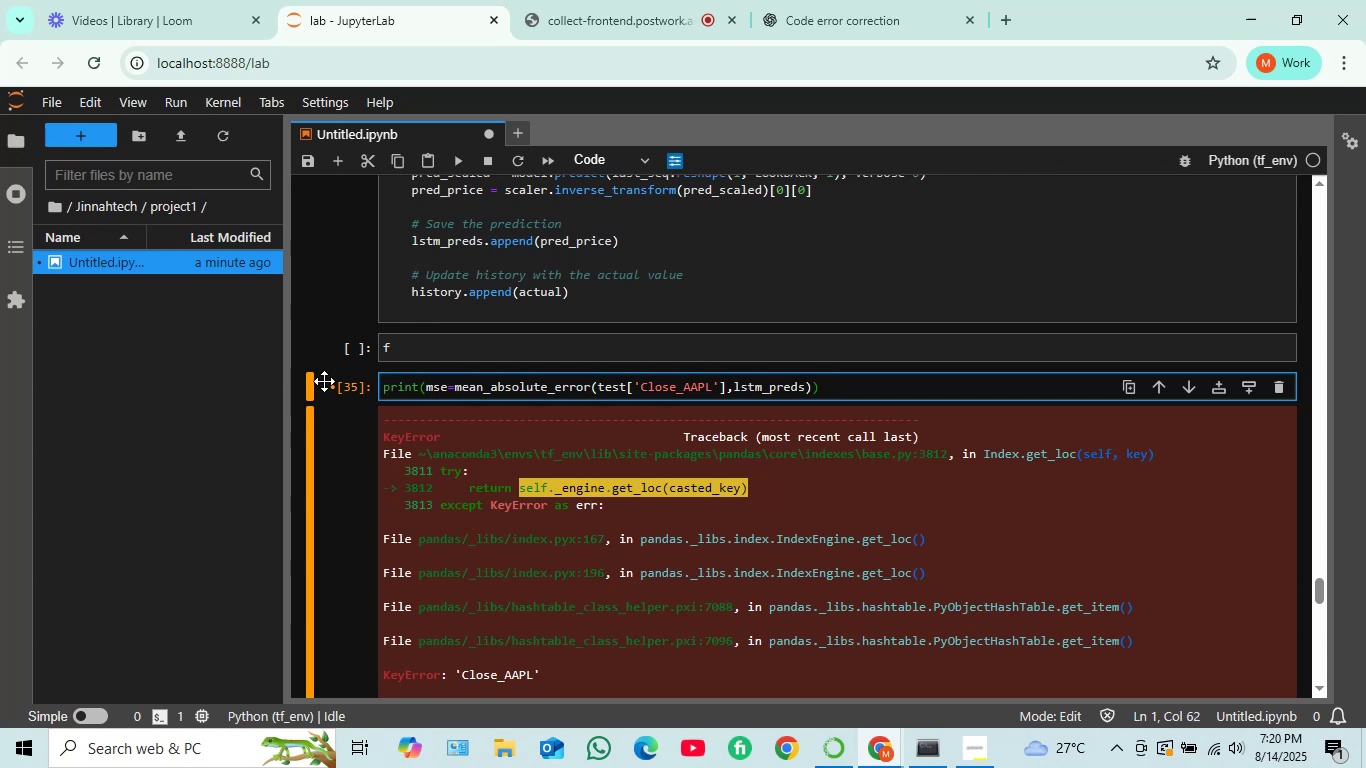 
left_click([452, 386])
 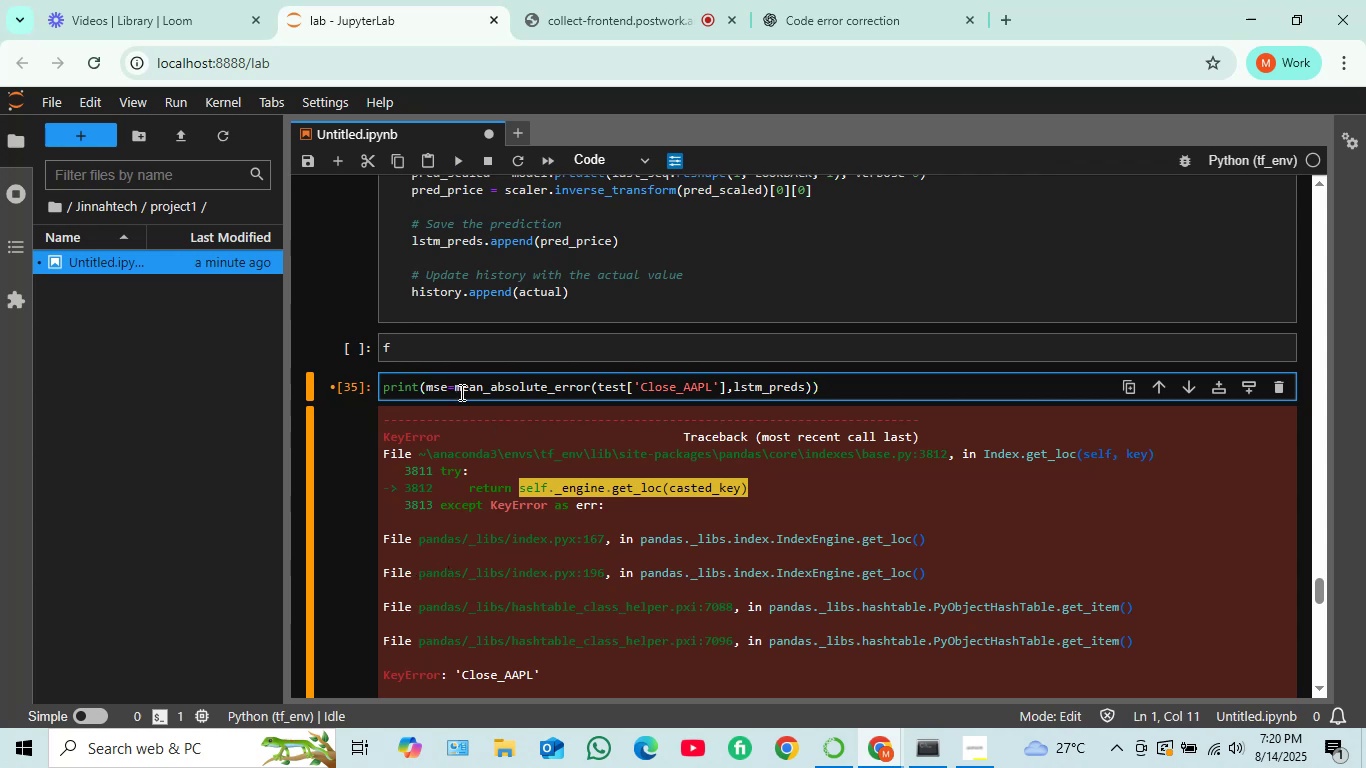 
key(Backspace)
 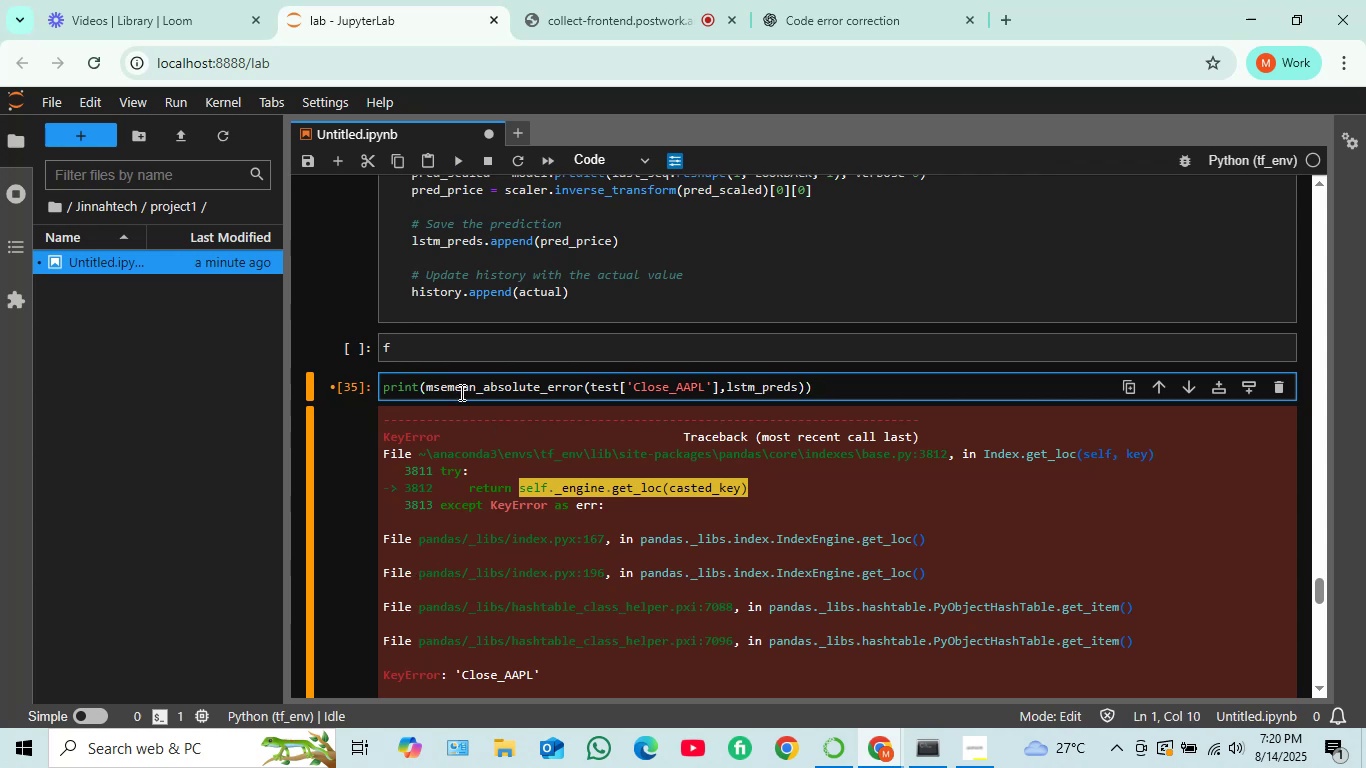 
key(Shift+Quote)
 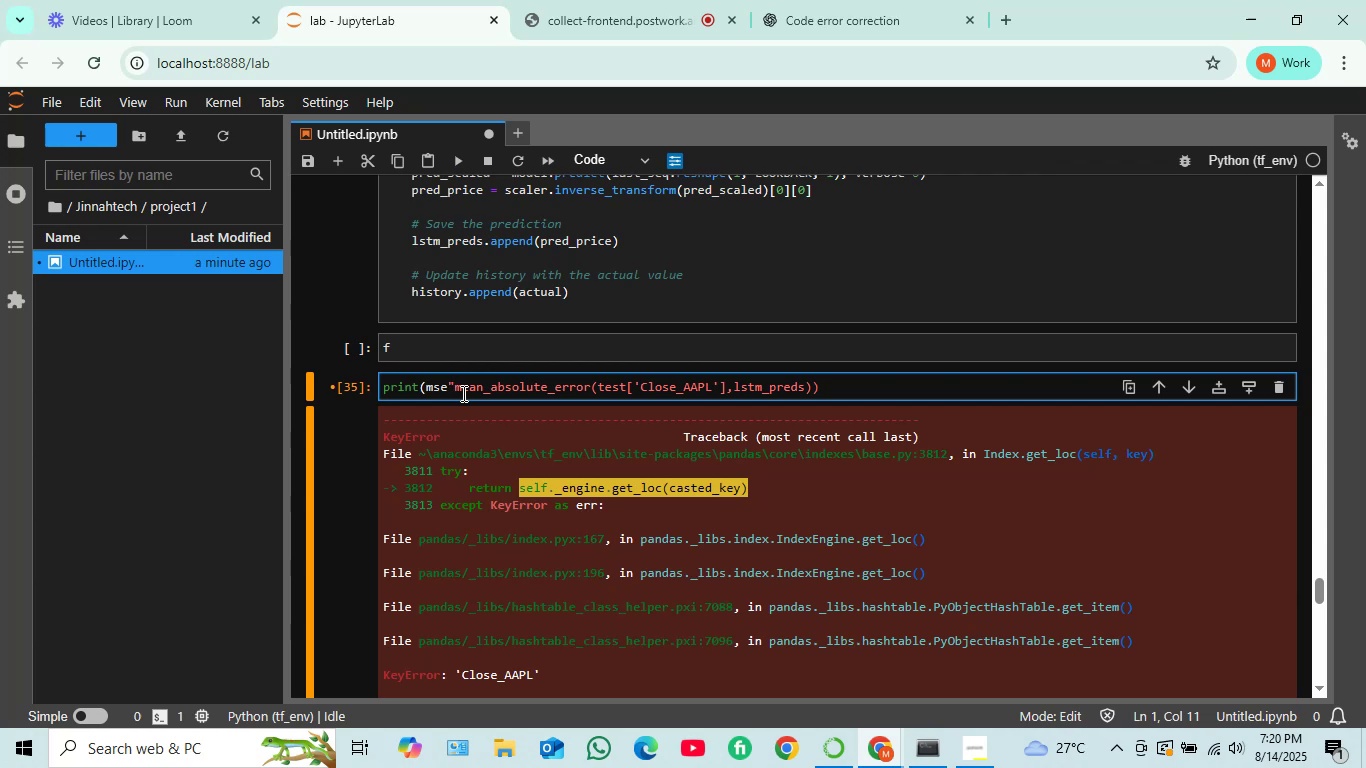 
key(ArrowLeft)
 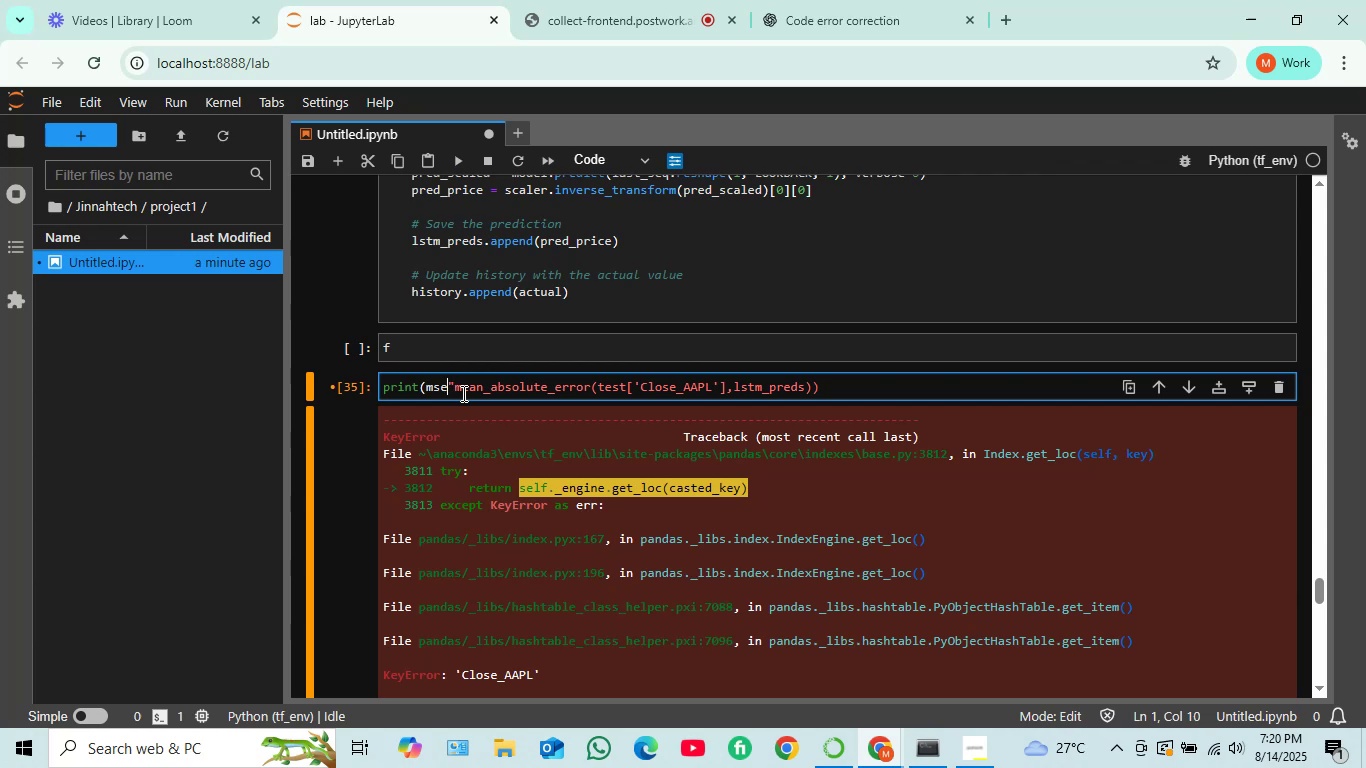 
key(ArrowLeft)
 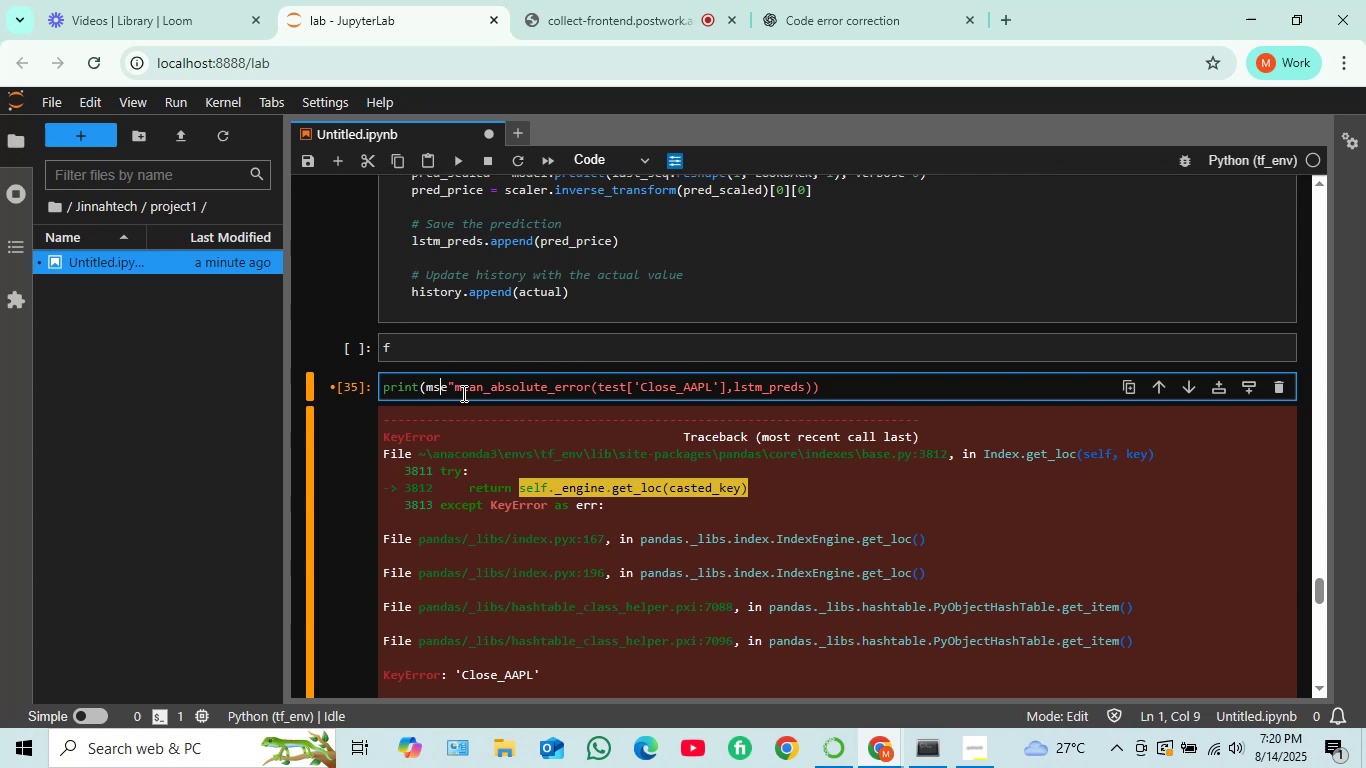 
key(ArrowLeft)
 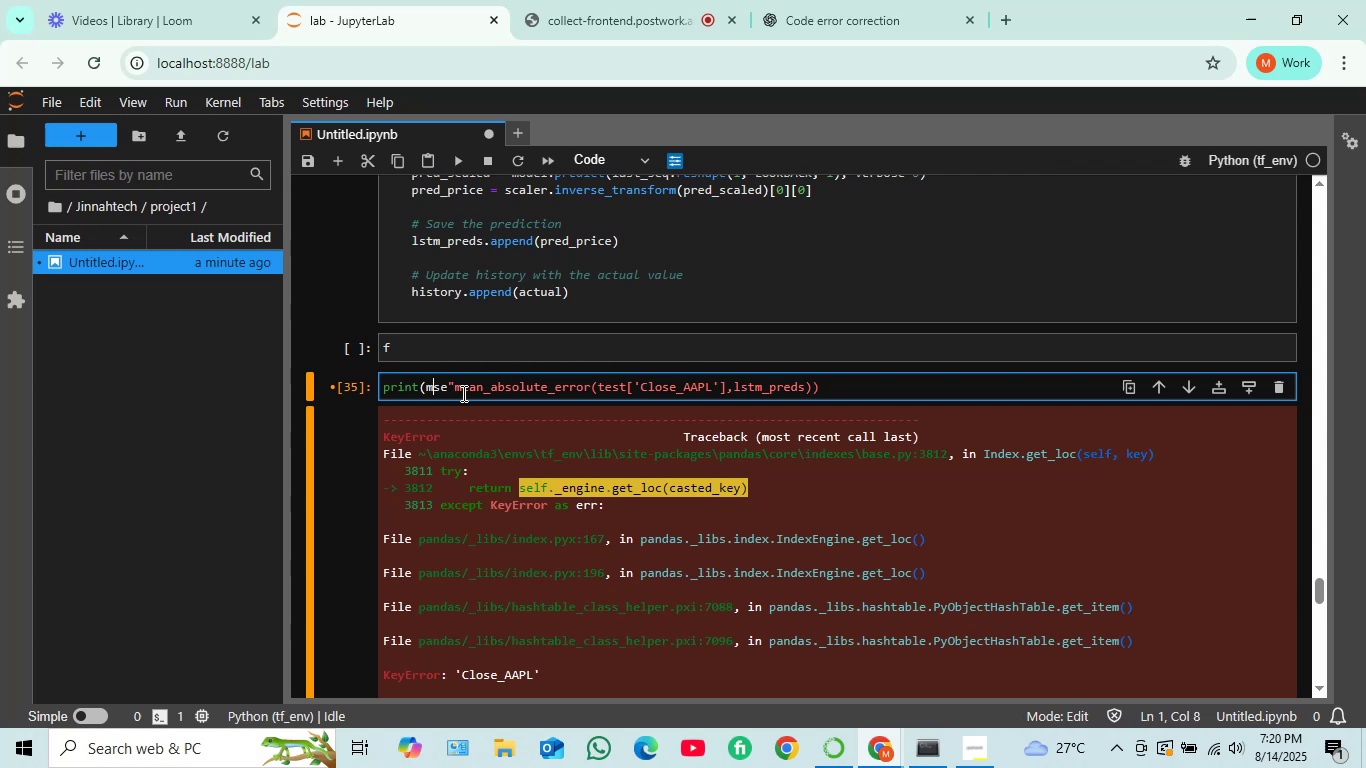 
key(ArrowLeft)
 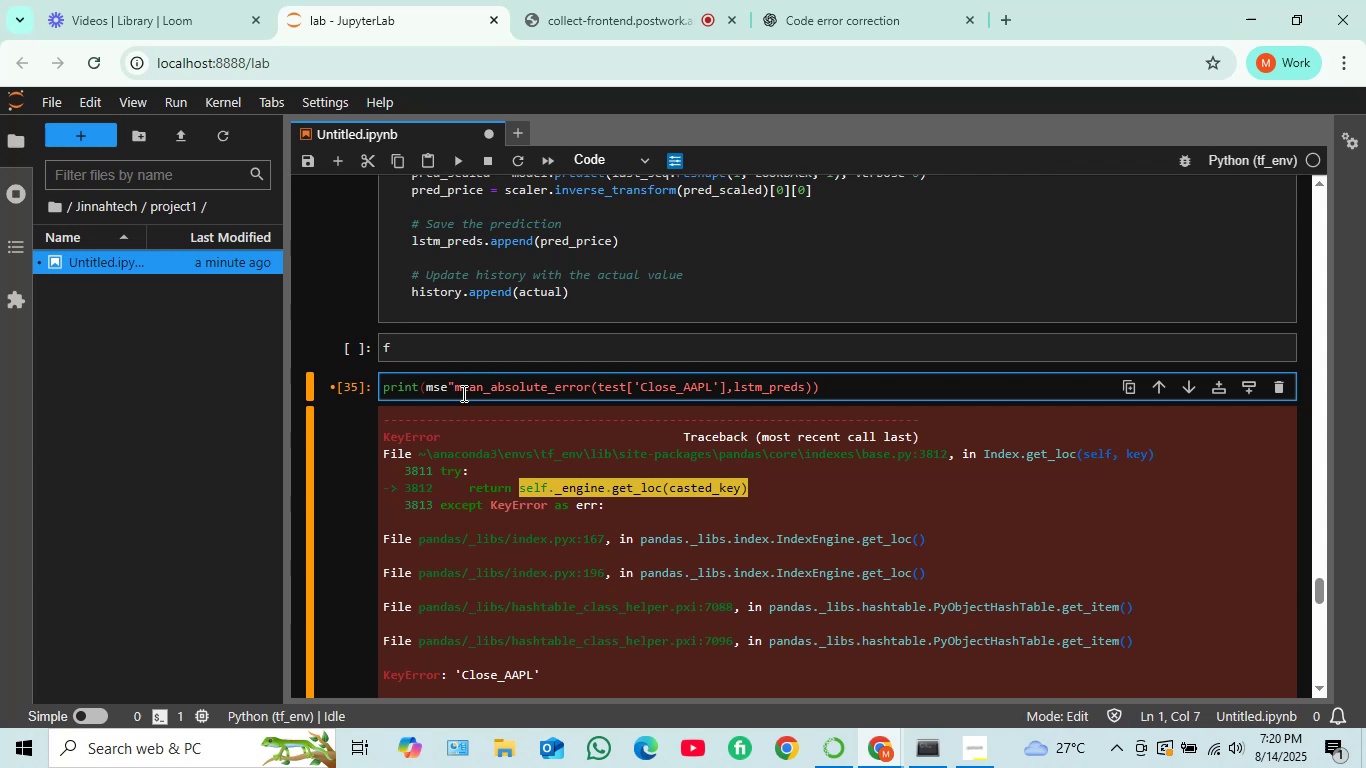 
key(Shift+Quote)
 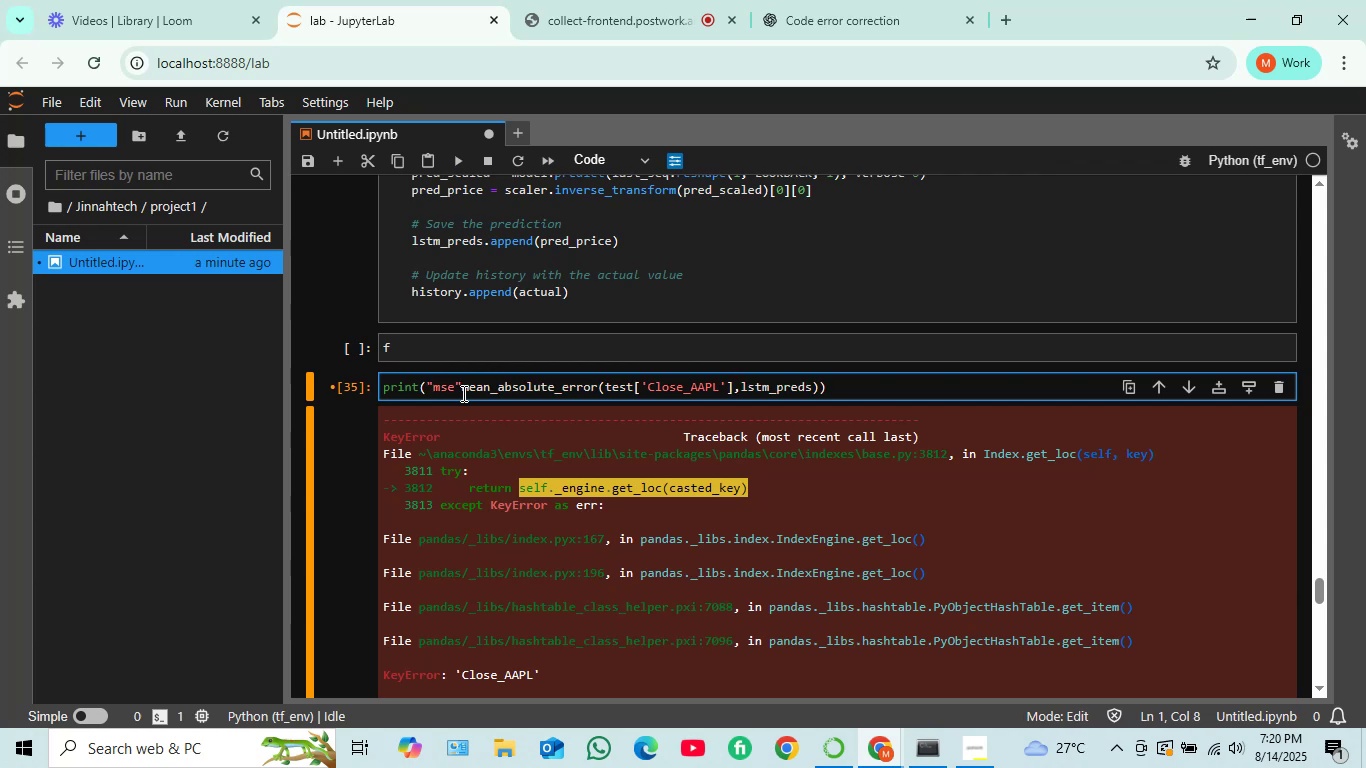 
key(ArrowRight)
 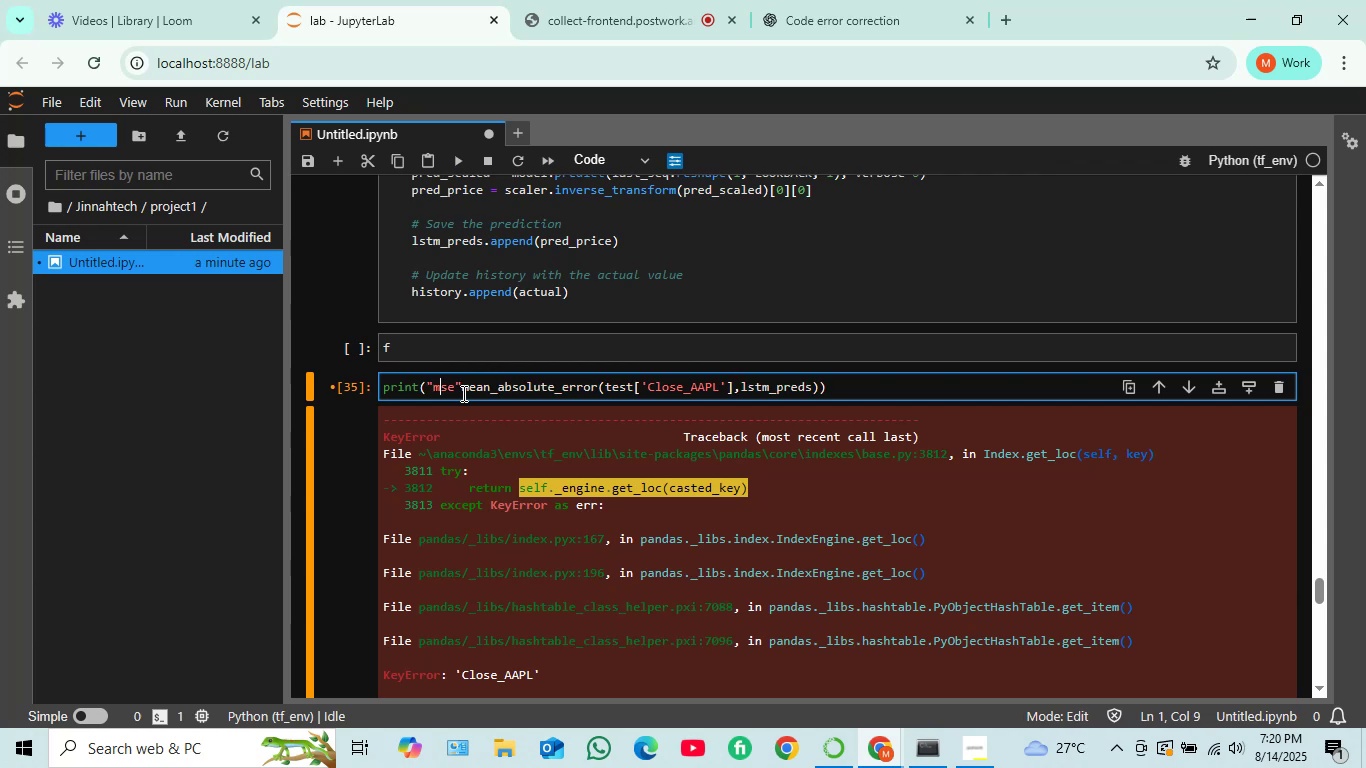 
key(ArrowRight)
 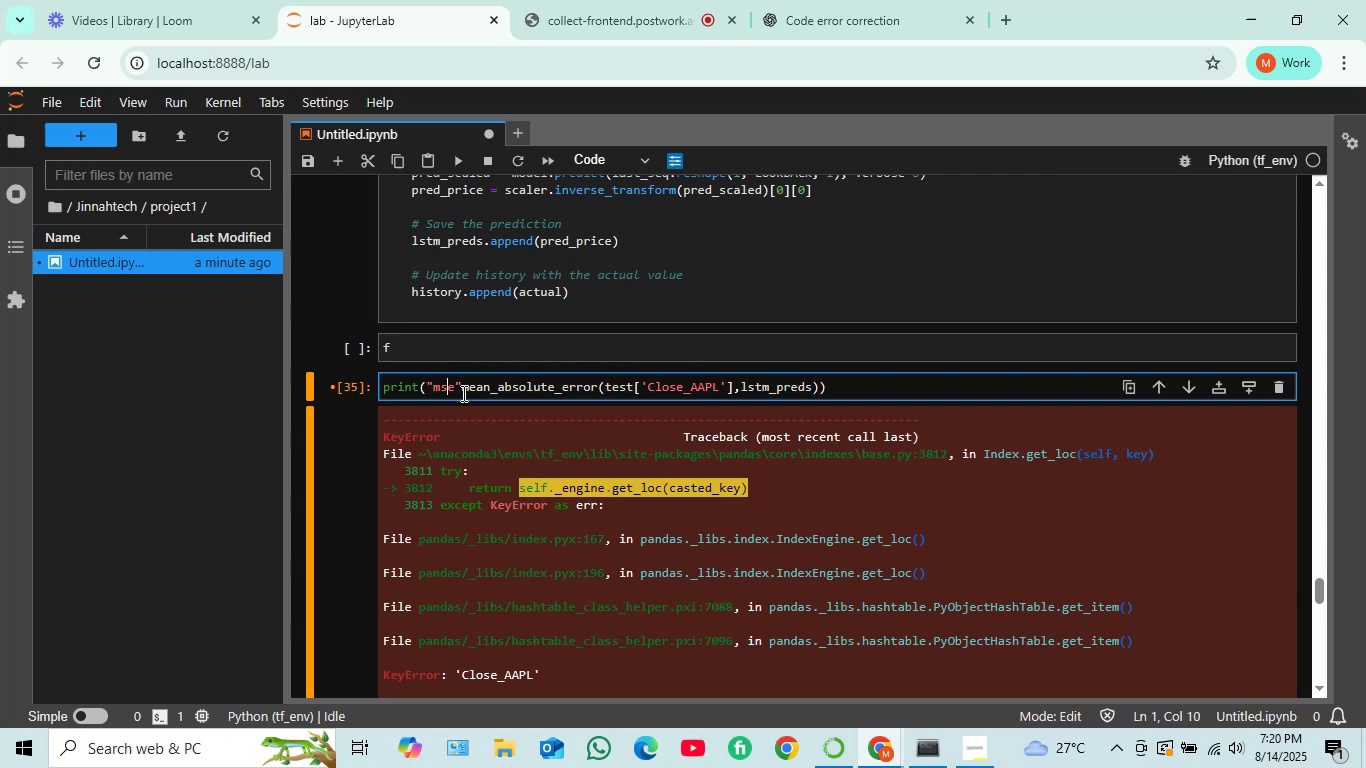 
key(ArrowRight)
 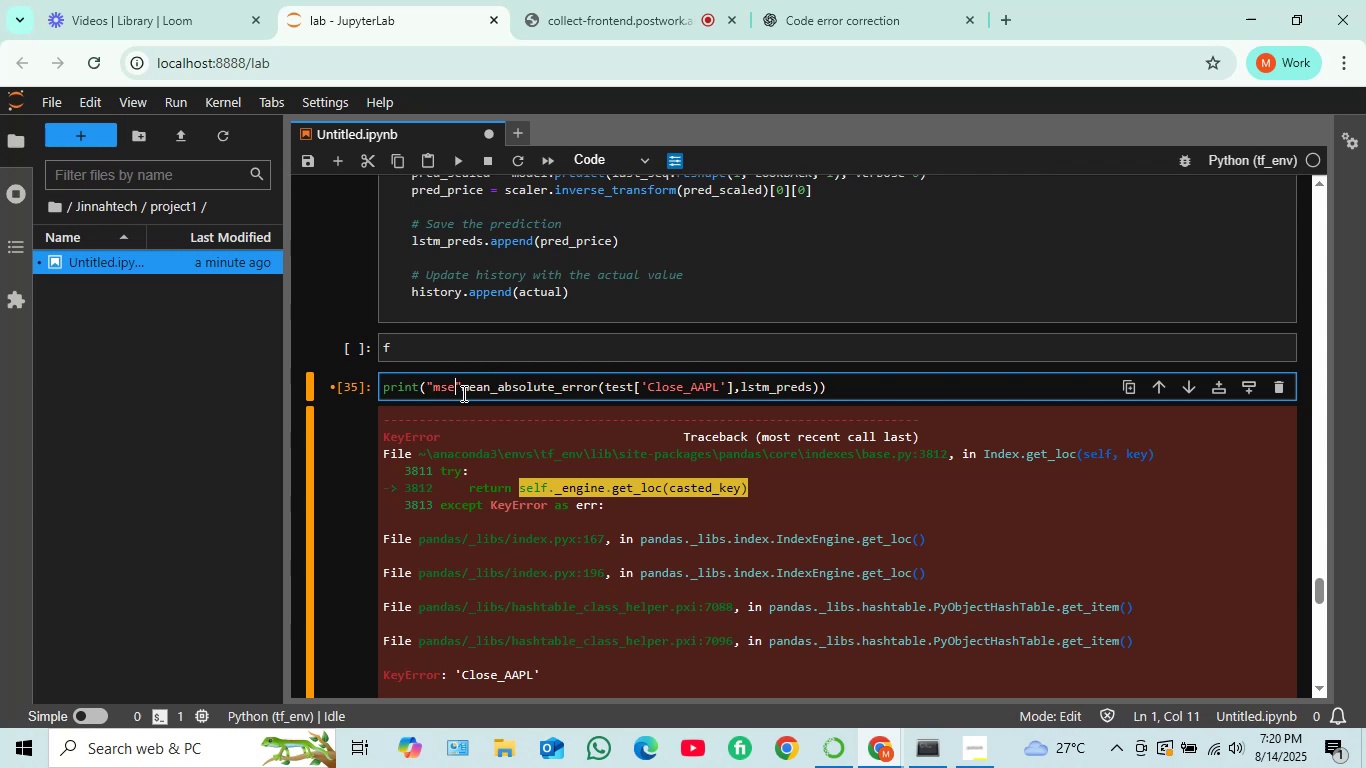 
key(Shift+Semicolon)
 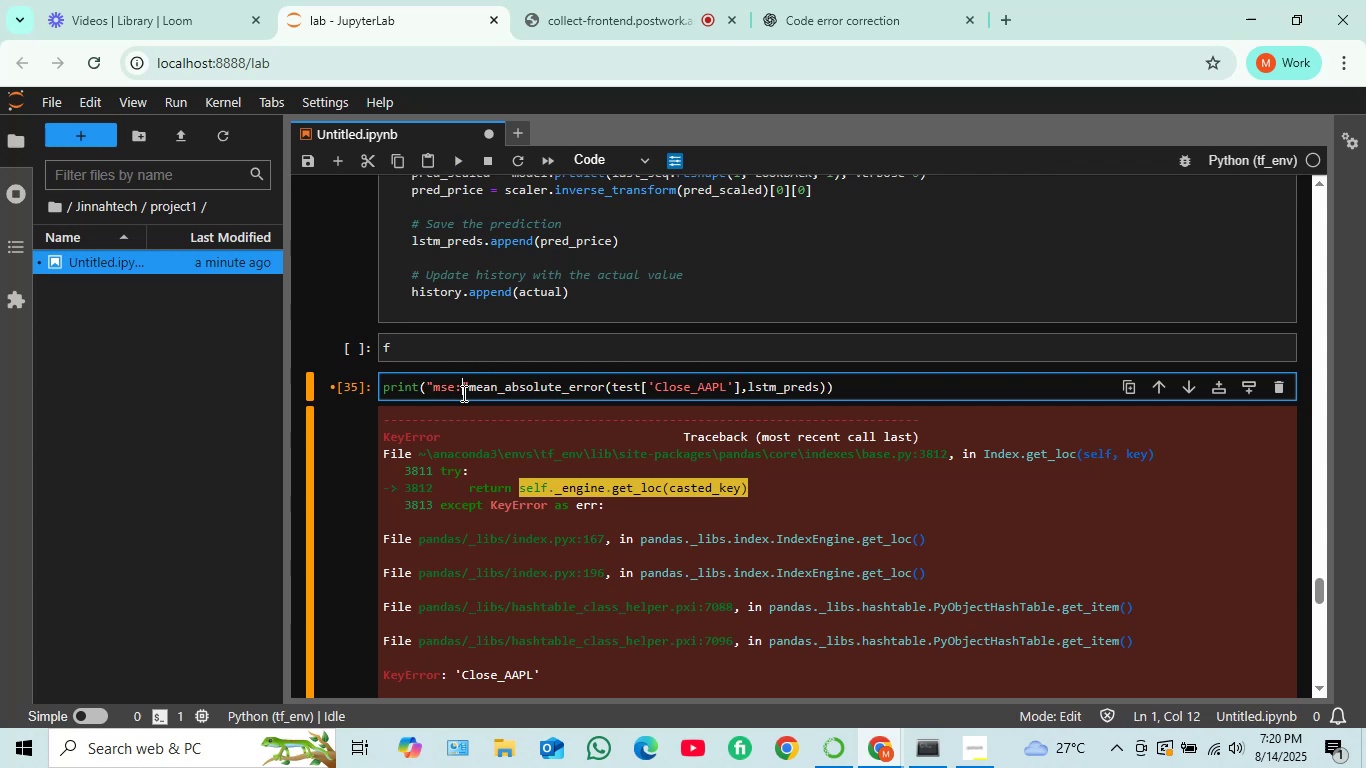 
key(Space)
 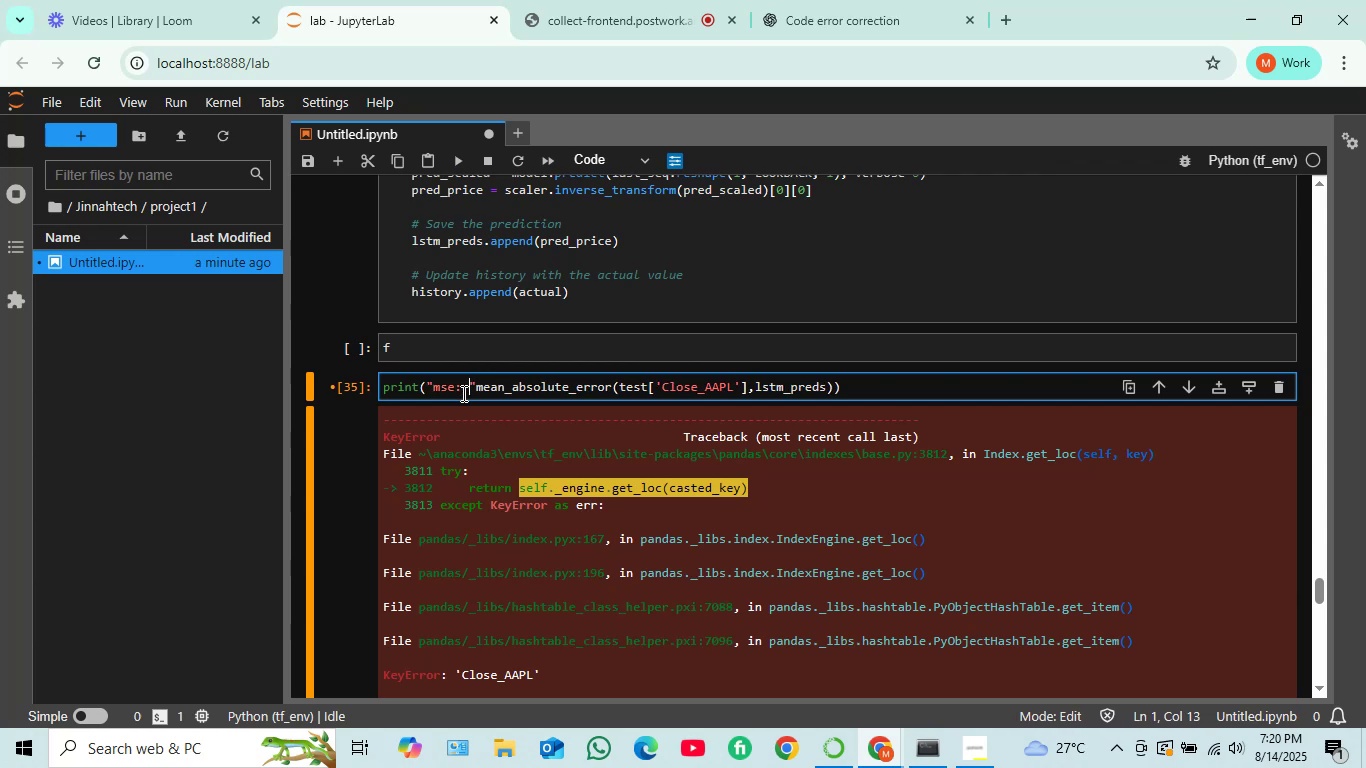 
key(ArrowRight)
 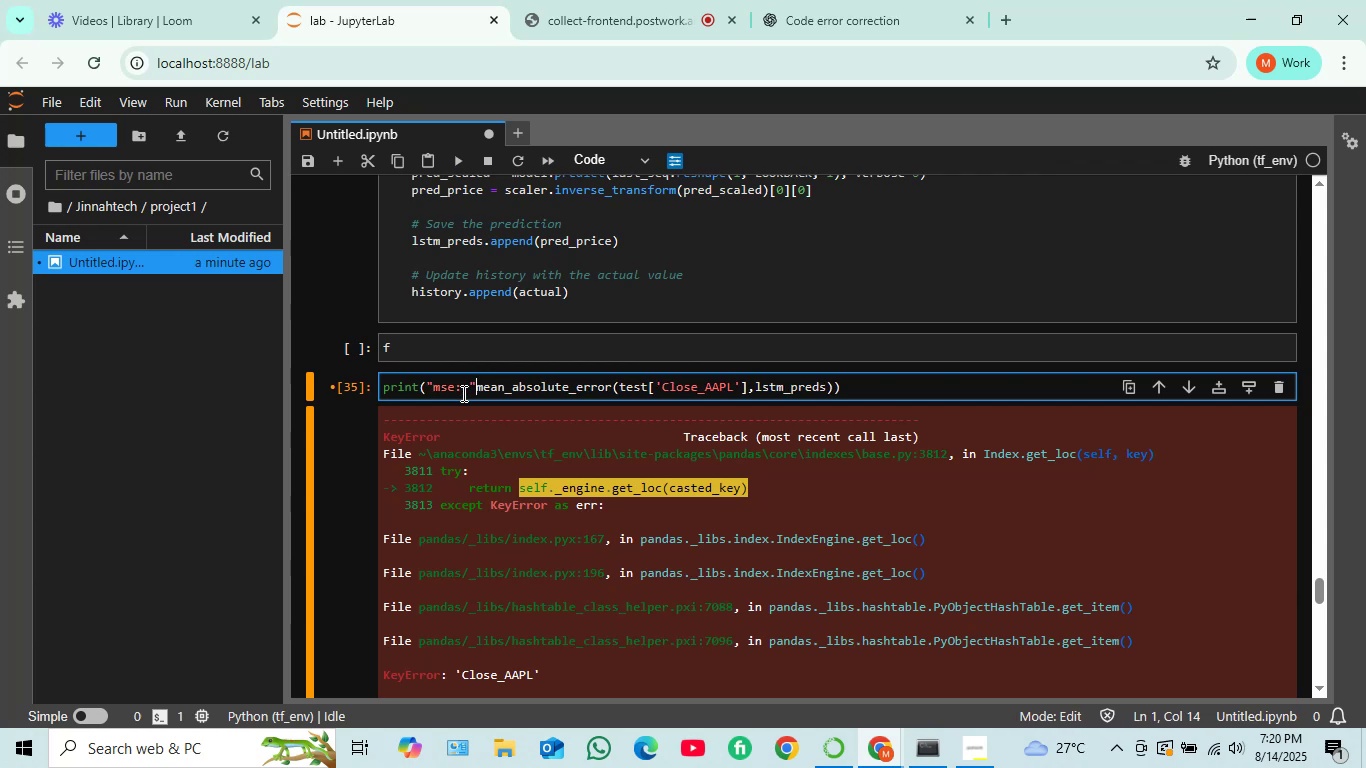 
key(Comma)
 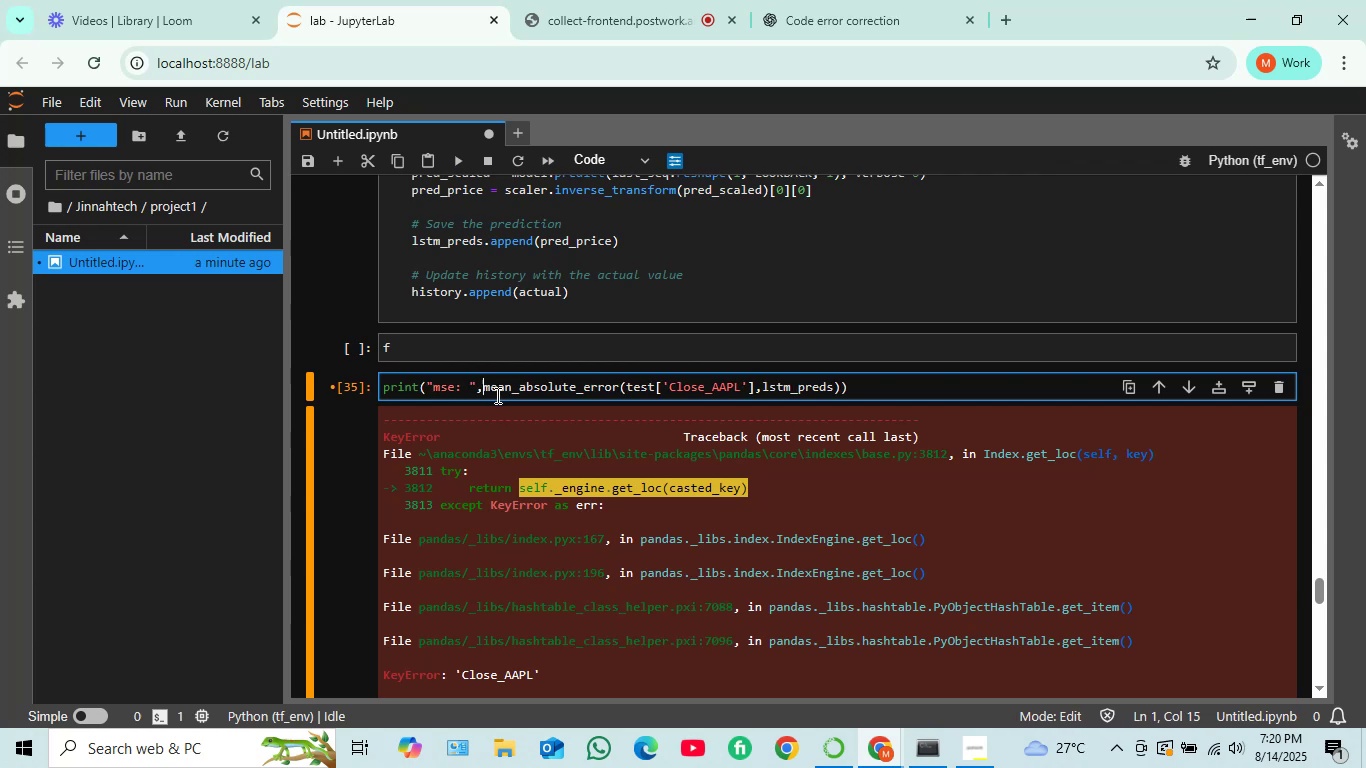 
key(Shift+ShiftRight)
 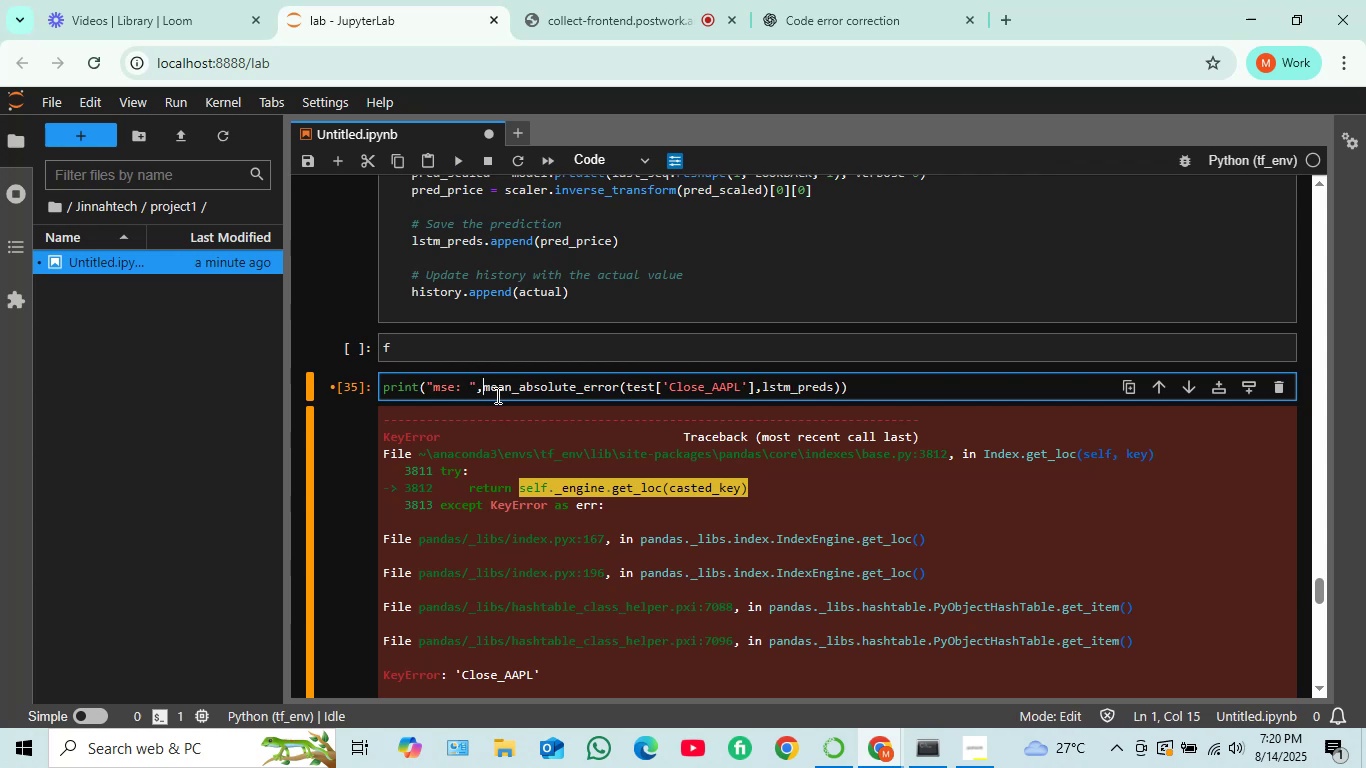 
key(Shift+Enter)
 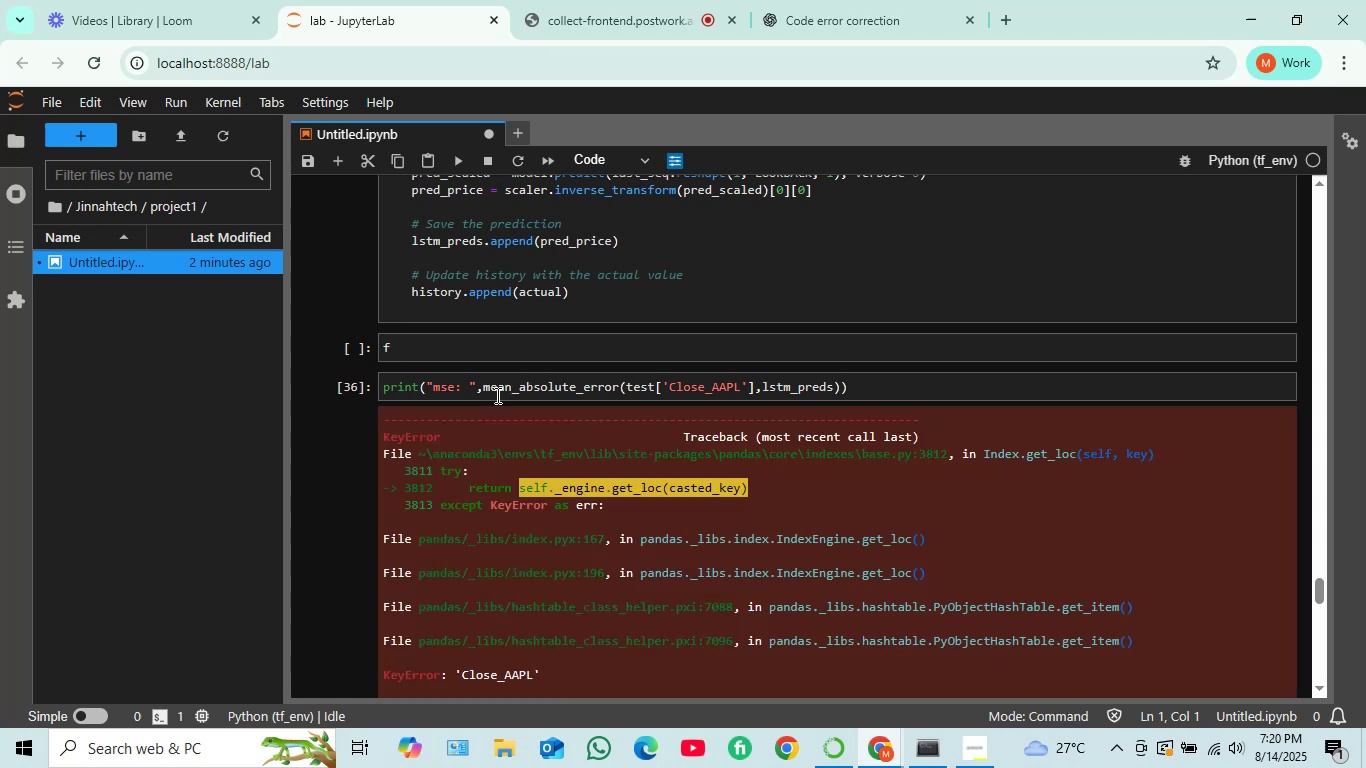 
scroll: coordinate [513, 415], scroll_direction: down, amount: 3.0
 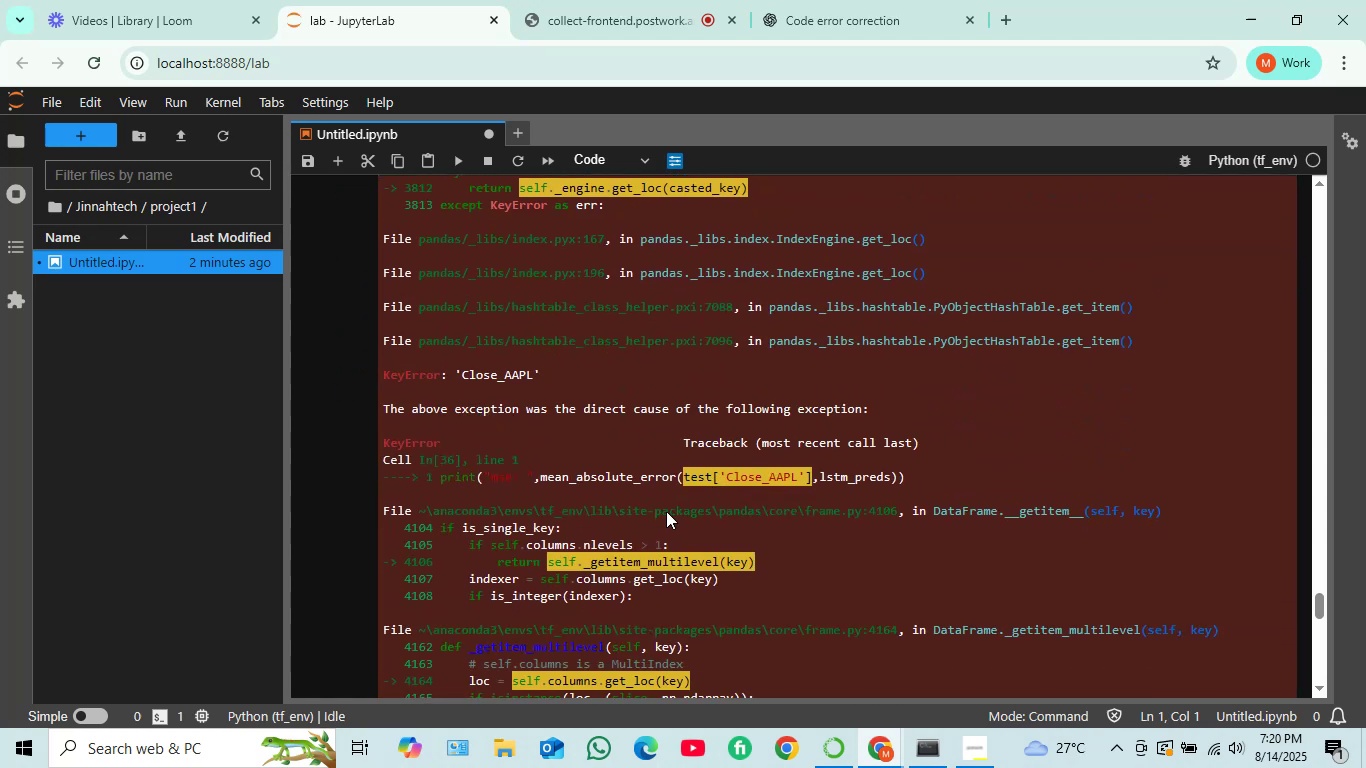 
wait(5.97)
 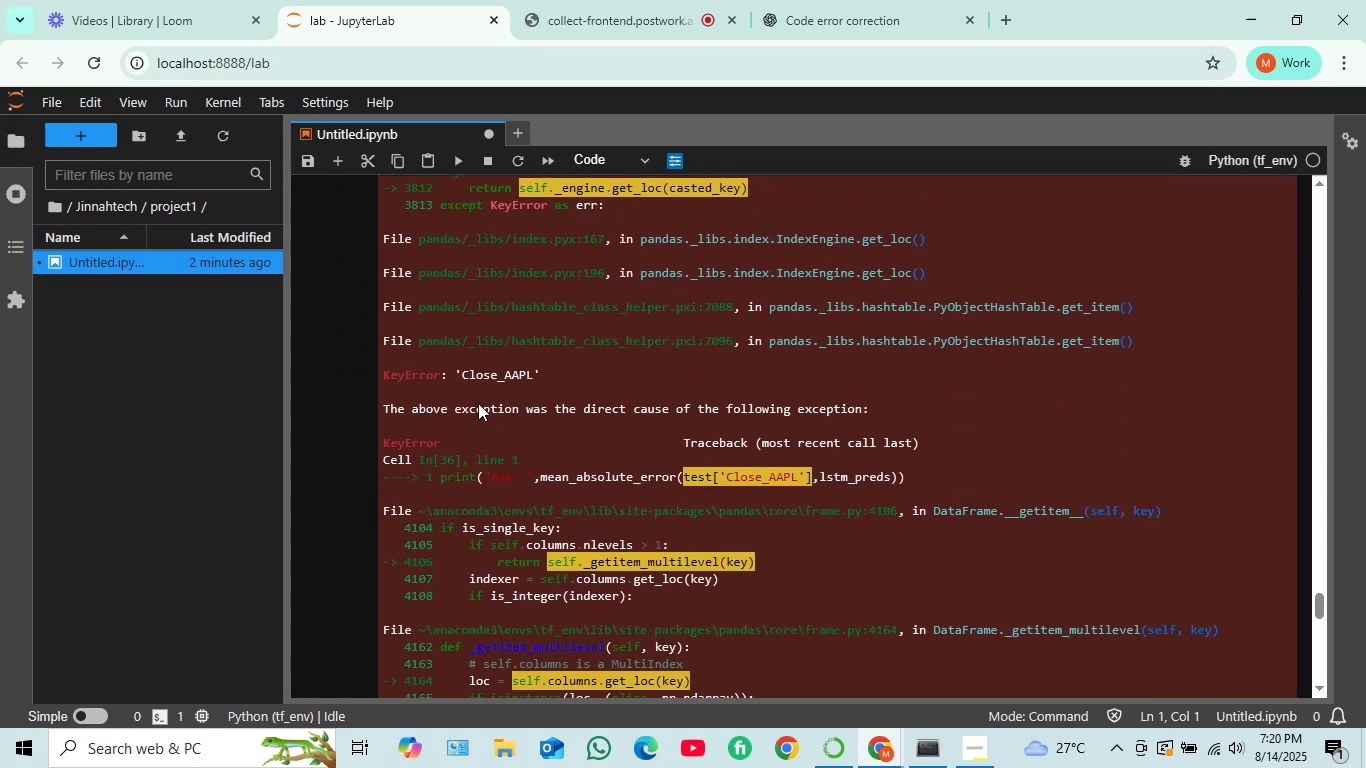 
scroll: coordinate [502, 491], scroll_direction: down, amount: 9.0
 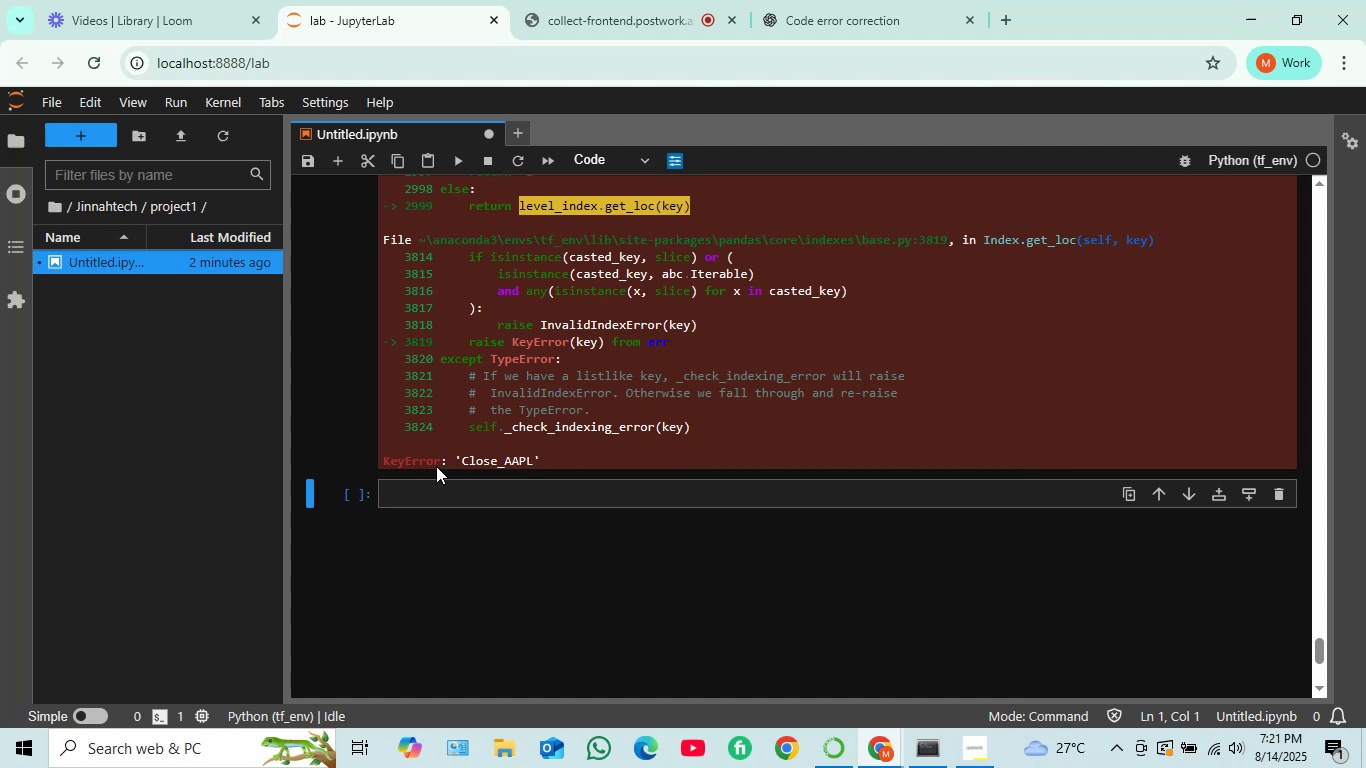 
scroll: coordinate [506, 458], scroll_direction: up, amount: 15.0
 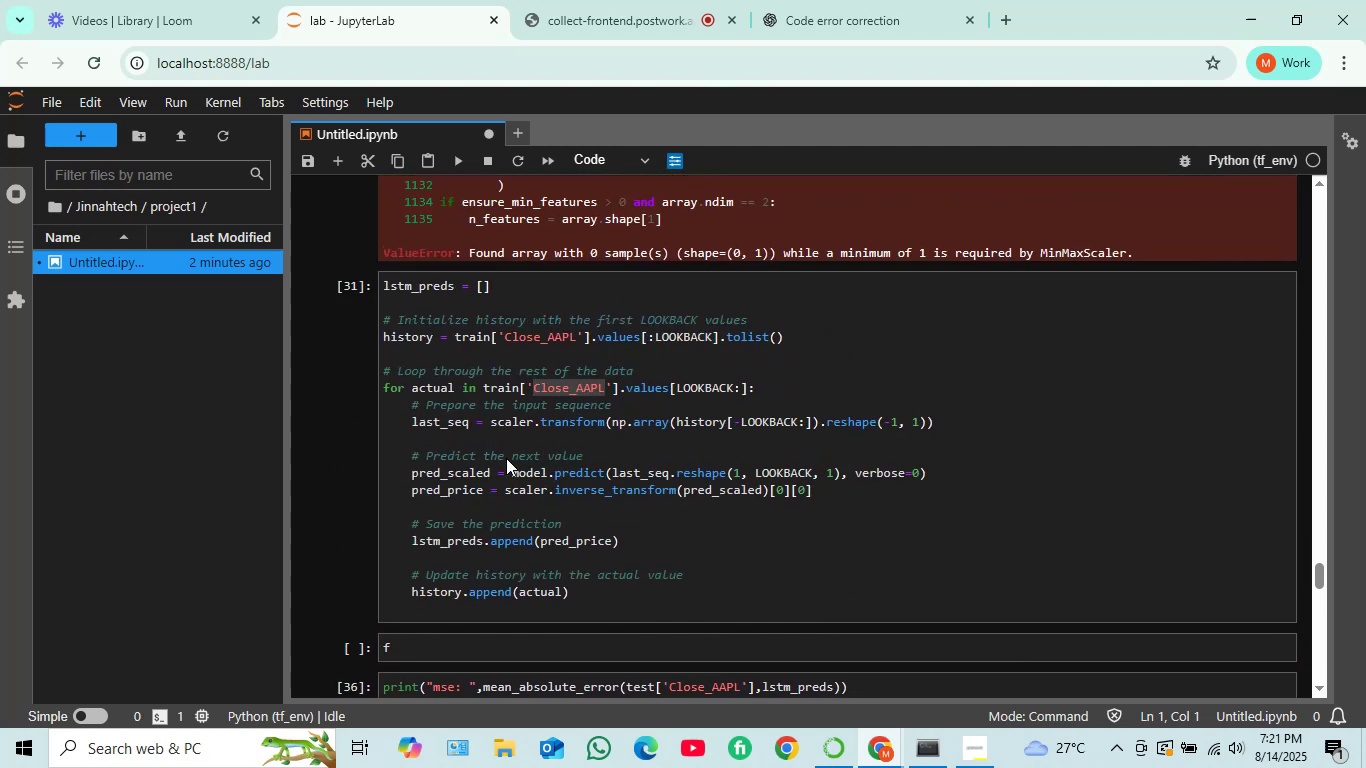 
scroll: coordinate [506, 458], scroll_direction: down, amount: 1.0
 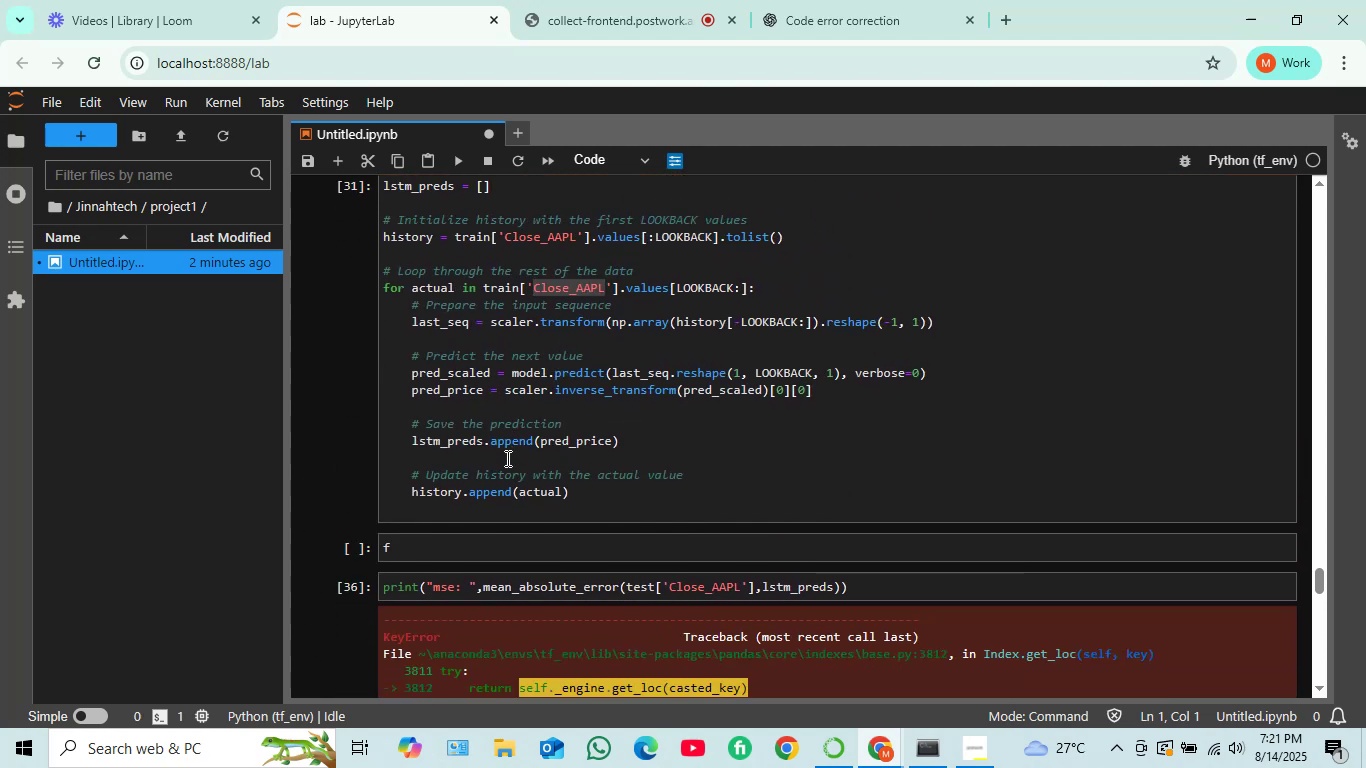 
scroll: coordinate [505, 457], scroll_direction: up, amount: 16.0
 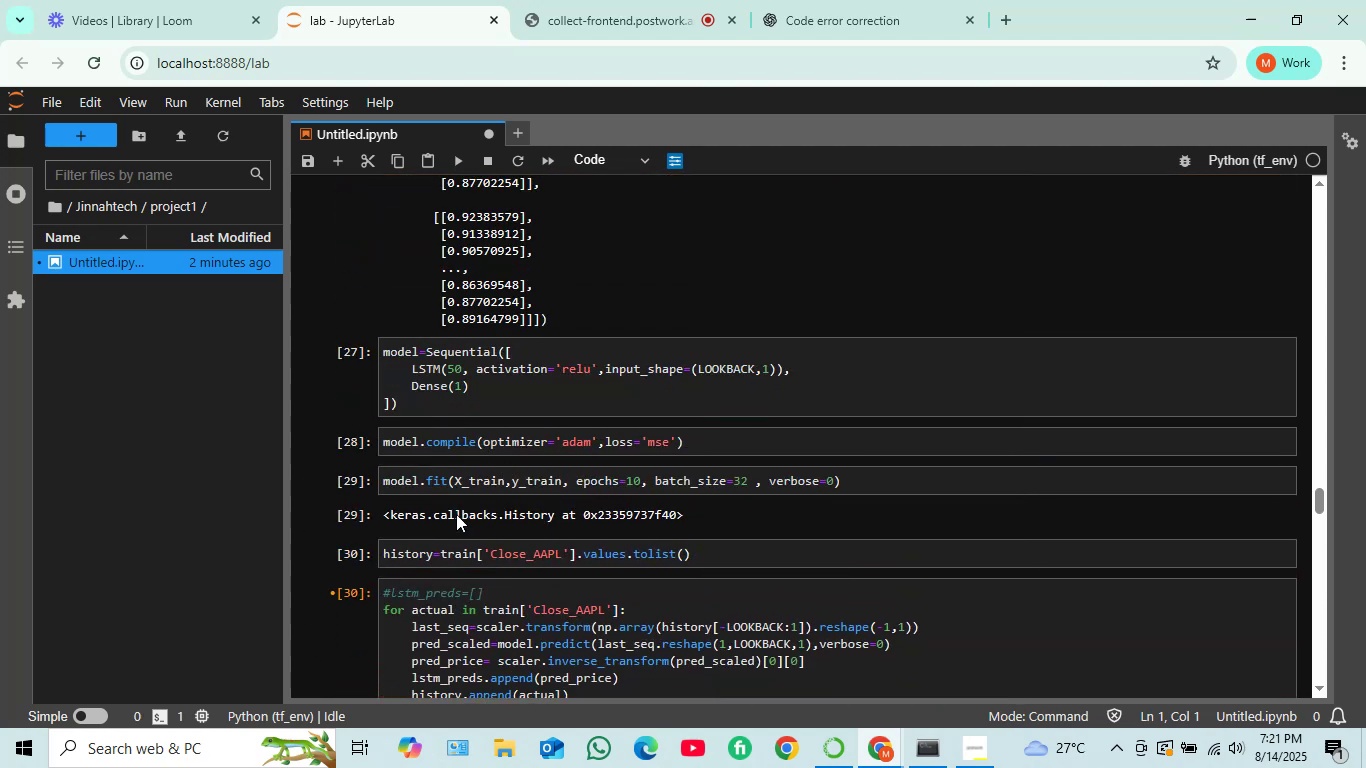 
scroll: coordinate [528, 506], scroll_direction: none, amount: 0.0
 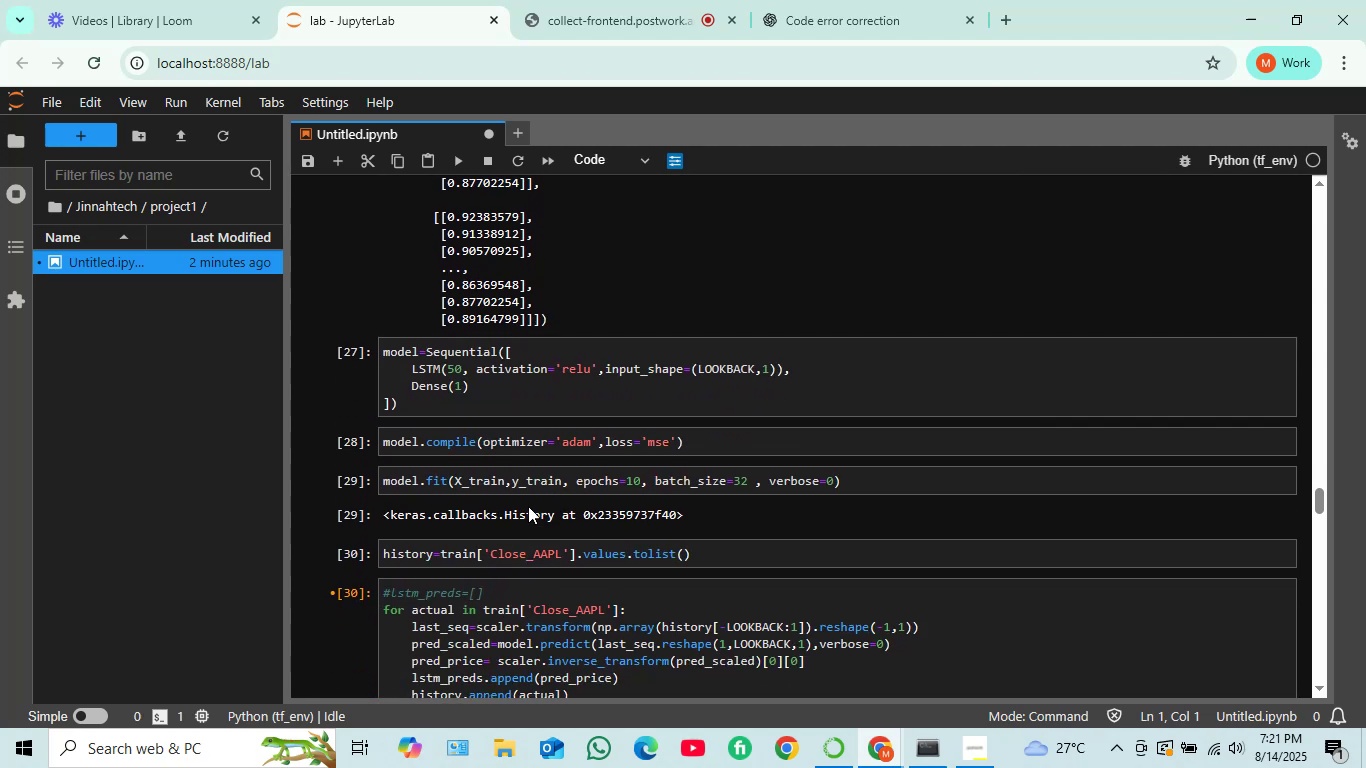 
scroll: coordinate [528, 505], scroll_direction: down, amount: 1.0
 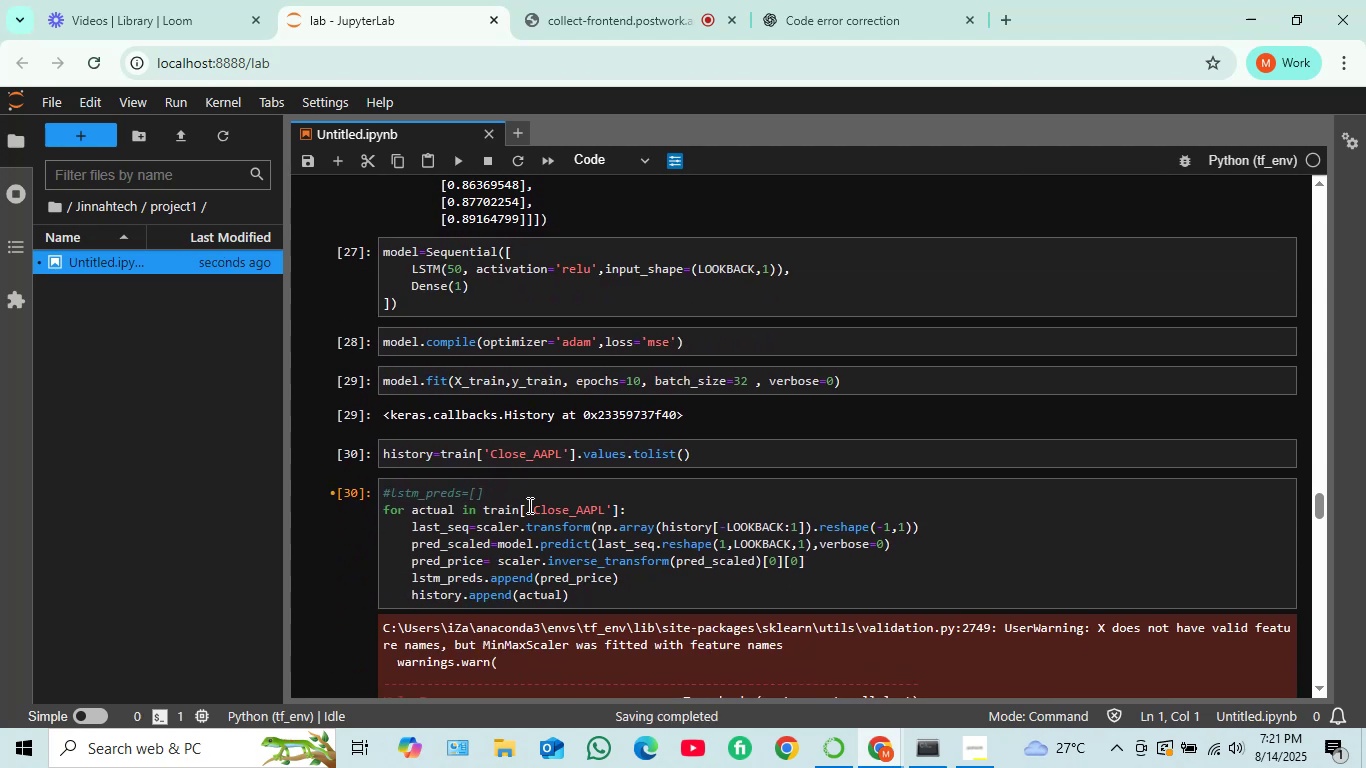 
wait(5.16)
 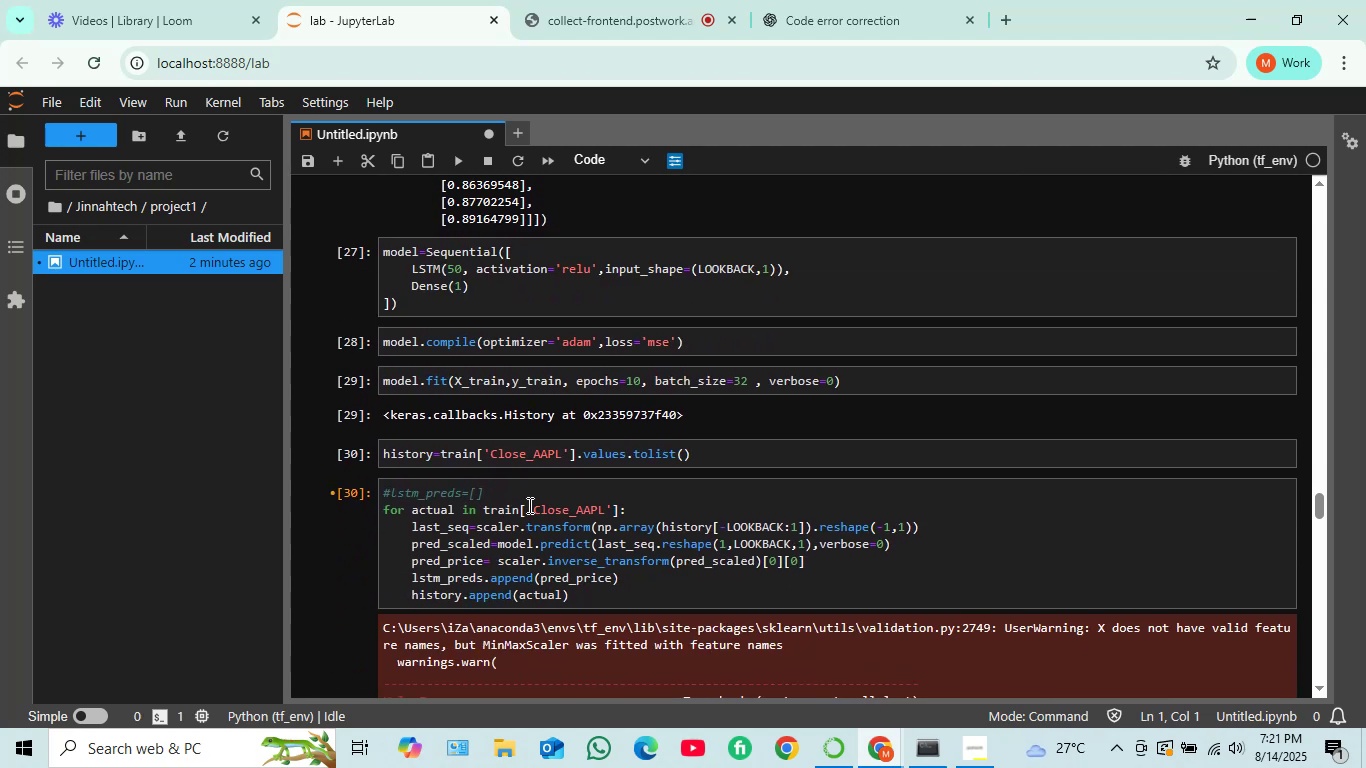 
scroll: coordinate [528, 505], scroll_direction: down, amount: 1.0
 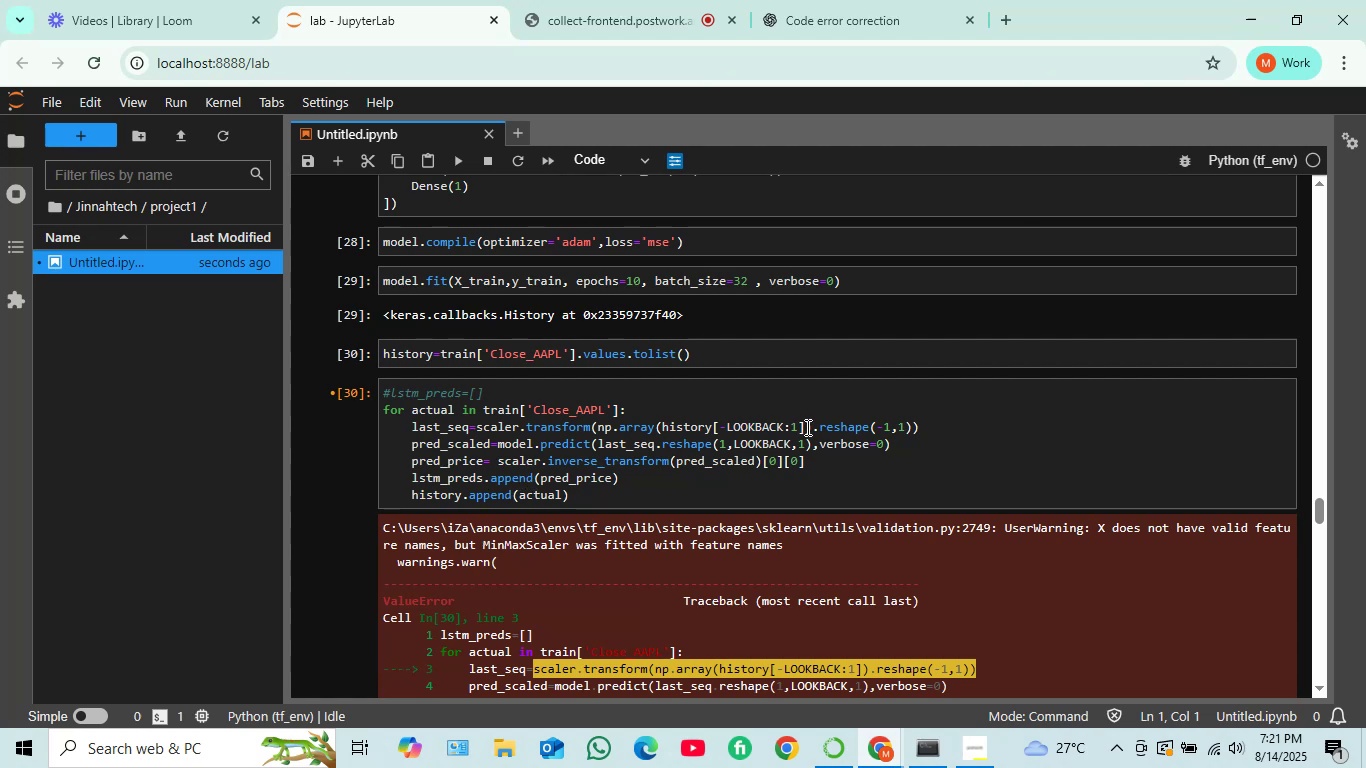 
wait(6.19)
 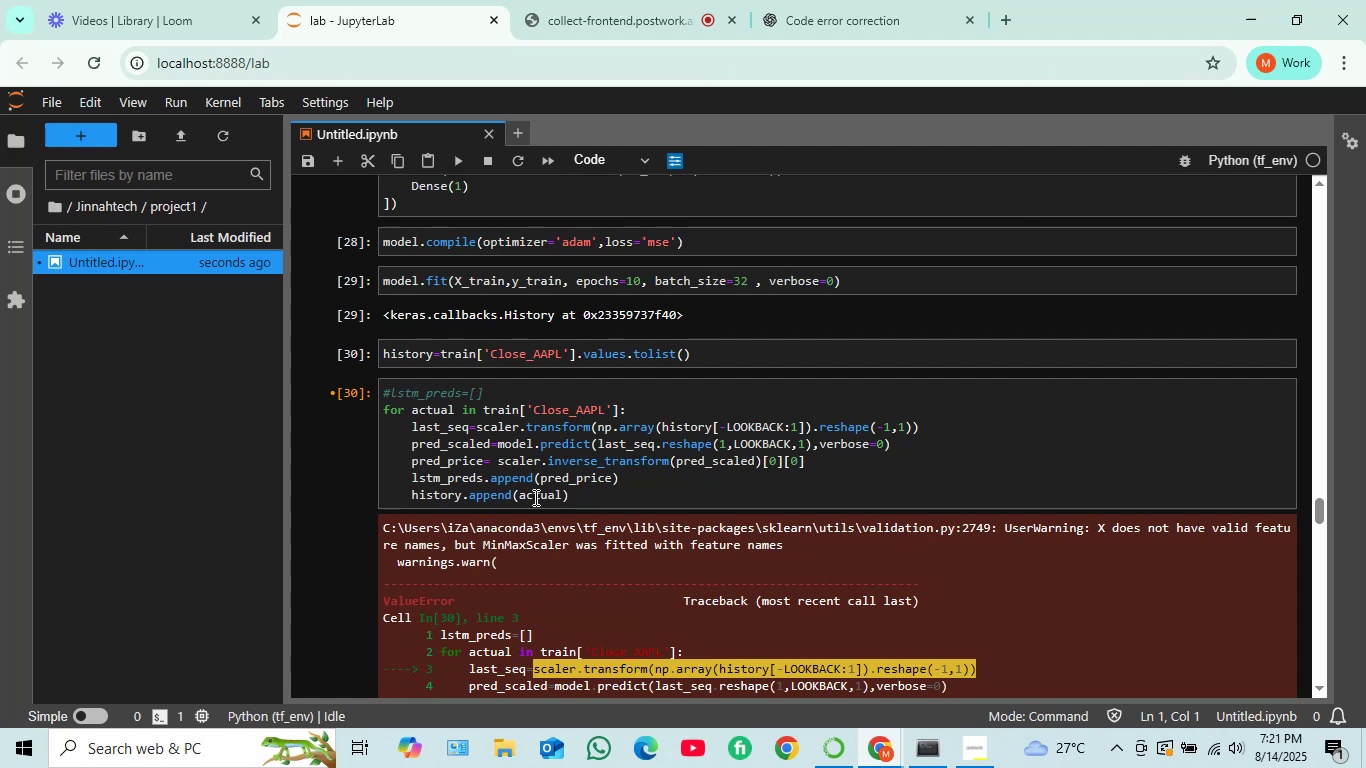 
left_click([798, 427])
 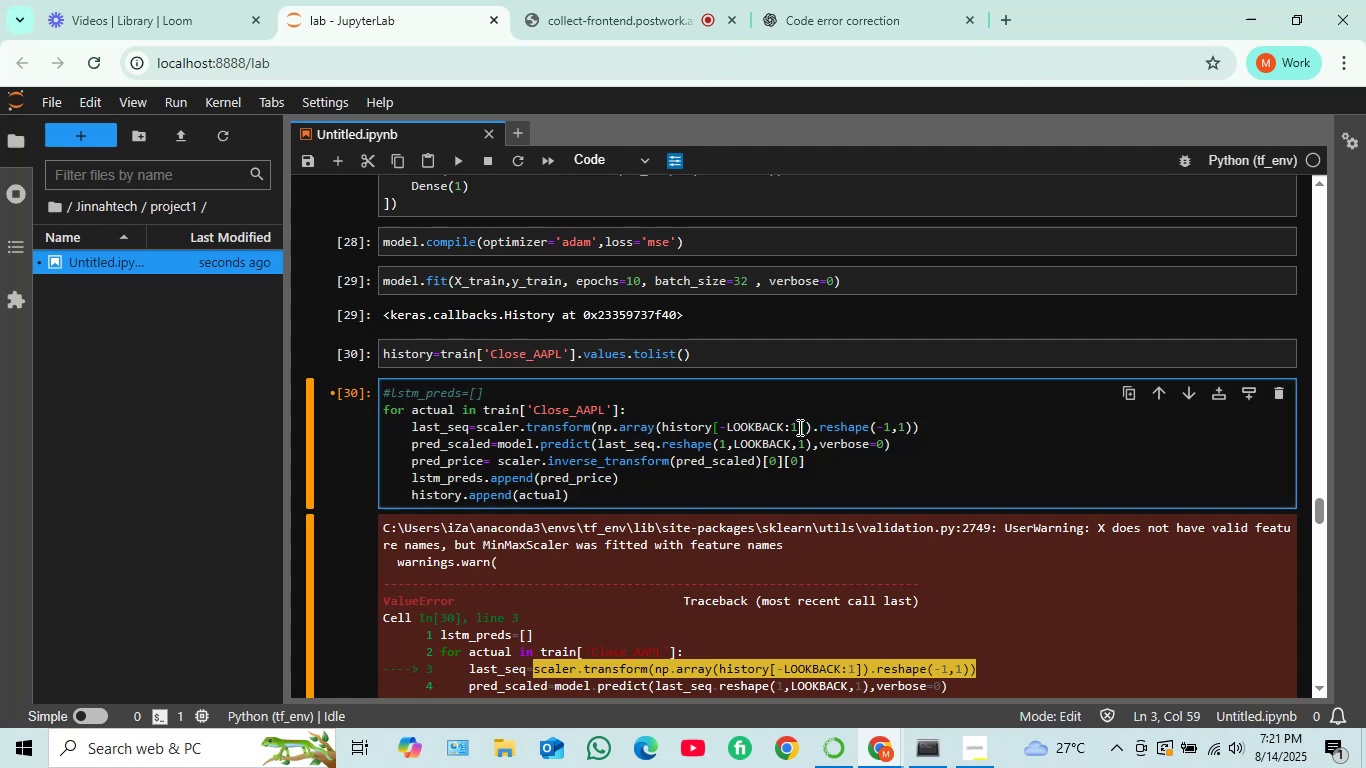 
key(Backspace)
 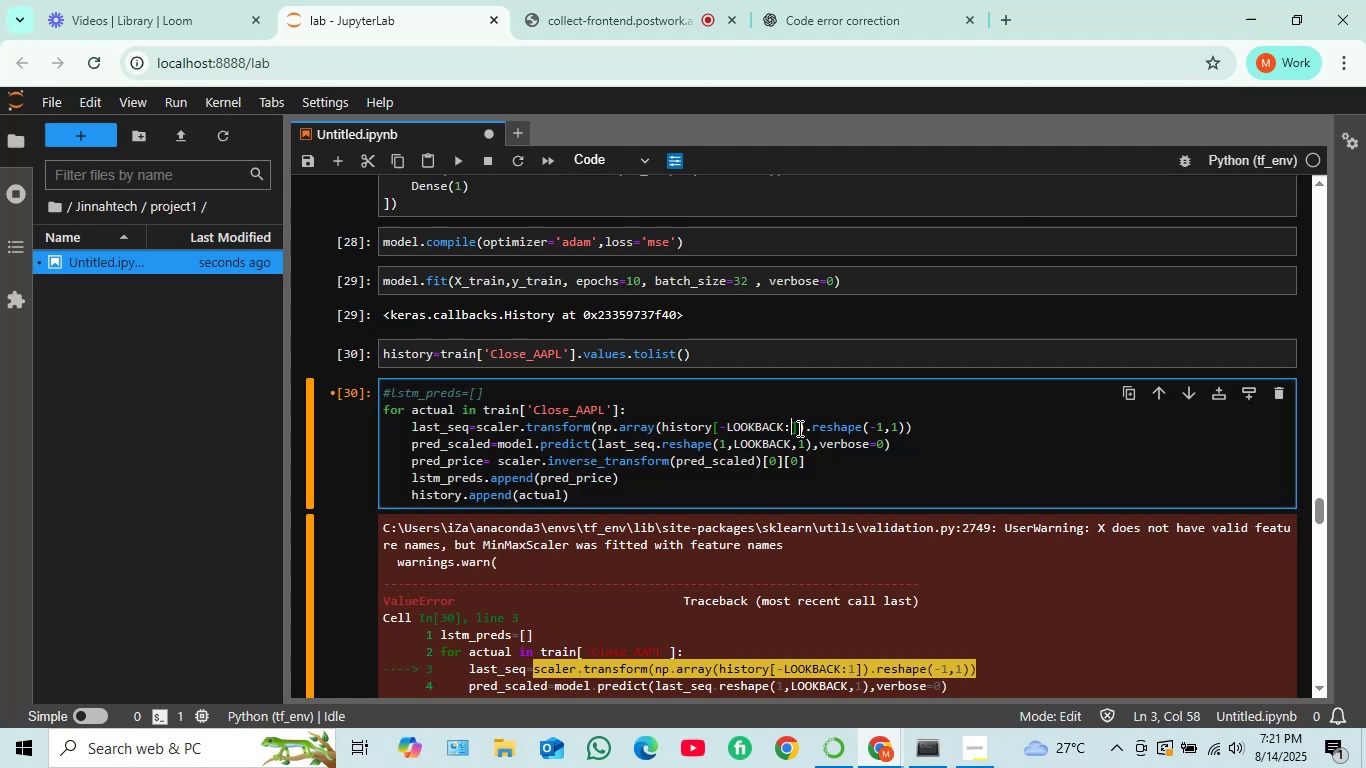 
key(Shift+Enter)
 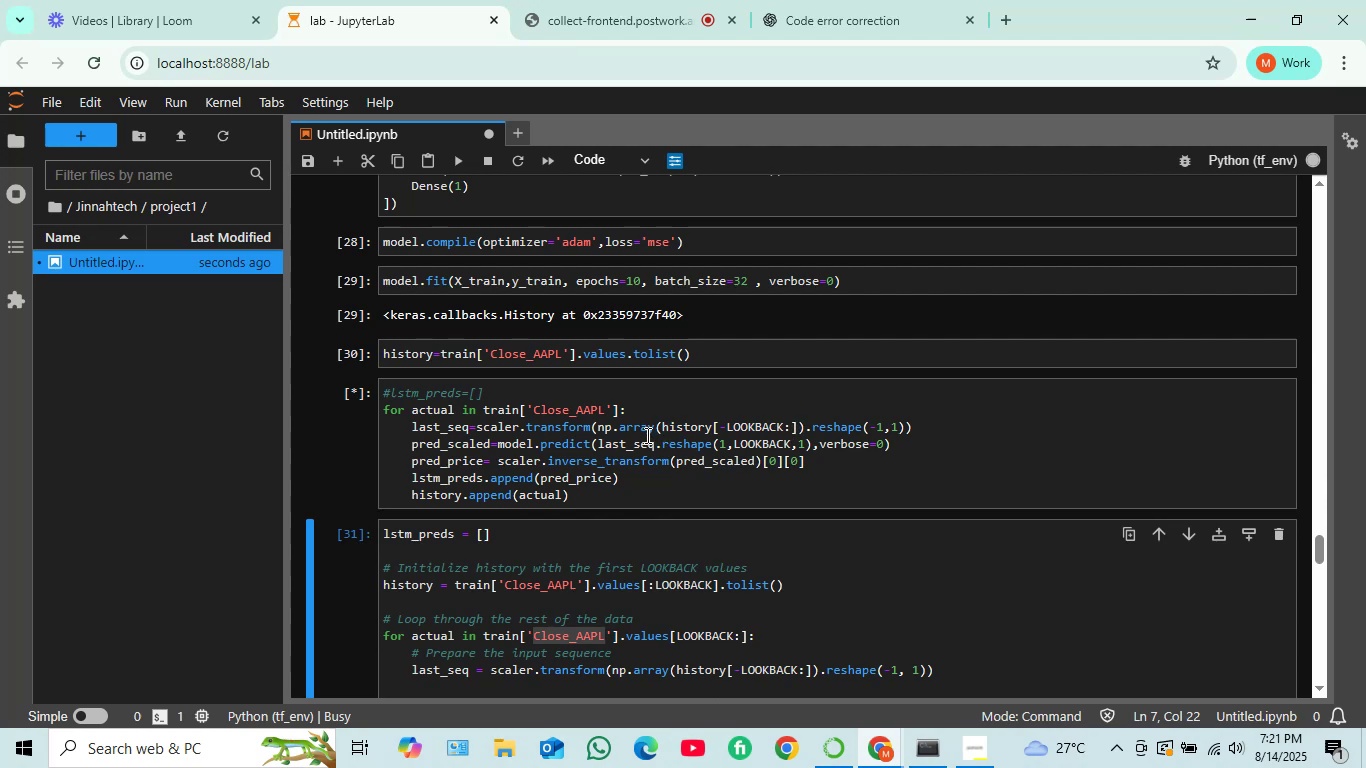 
wait(5.05)
 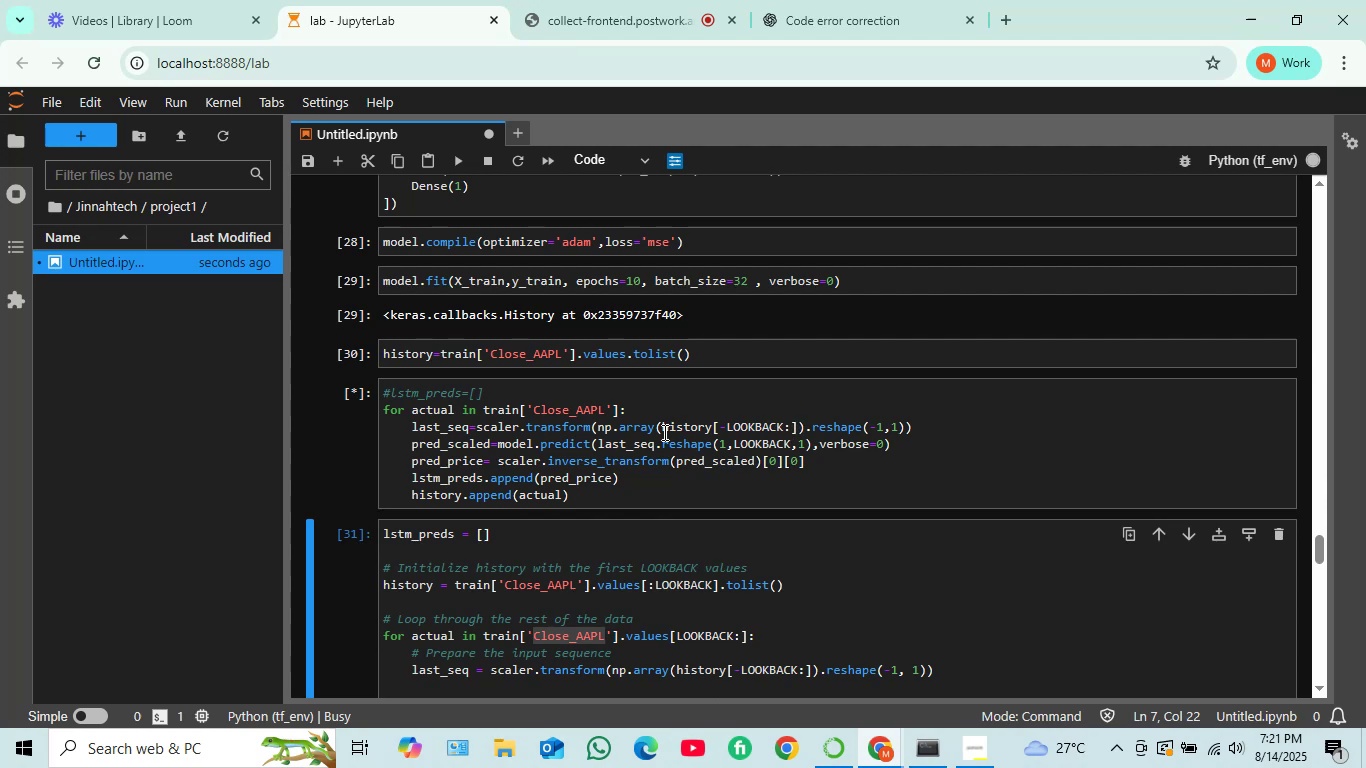 
scroll: coordinate [701, 502], scroll_direction: down, amount: 5.0
 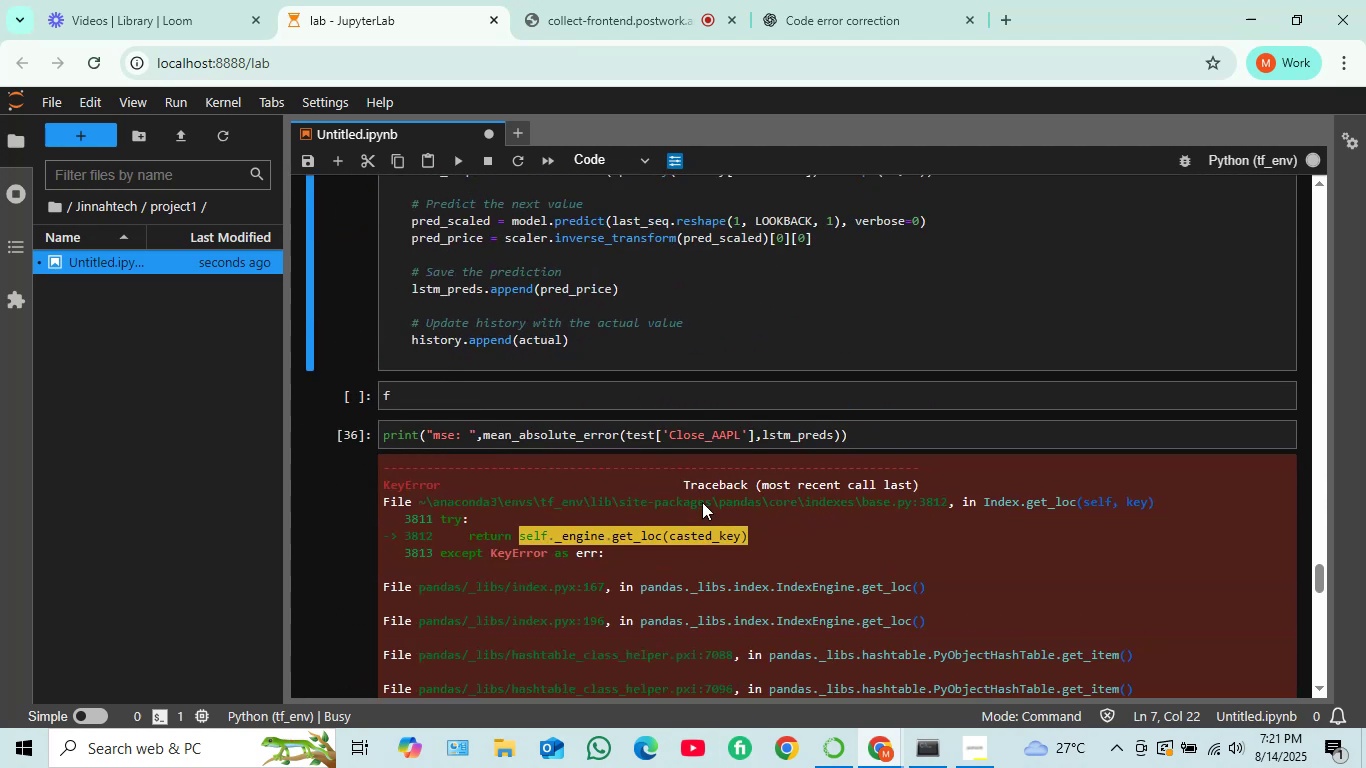 
scroll: coordinate [694, 467], scroll_direction: up, amount: 4.0
 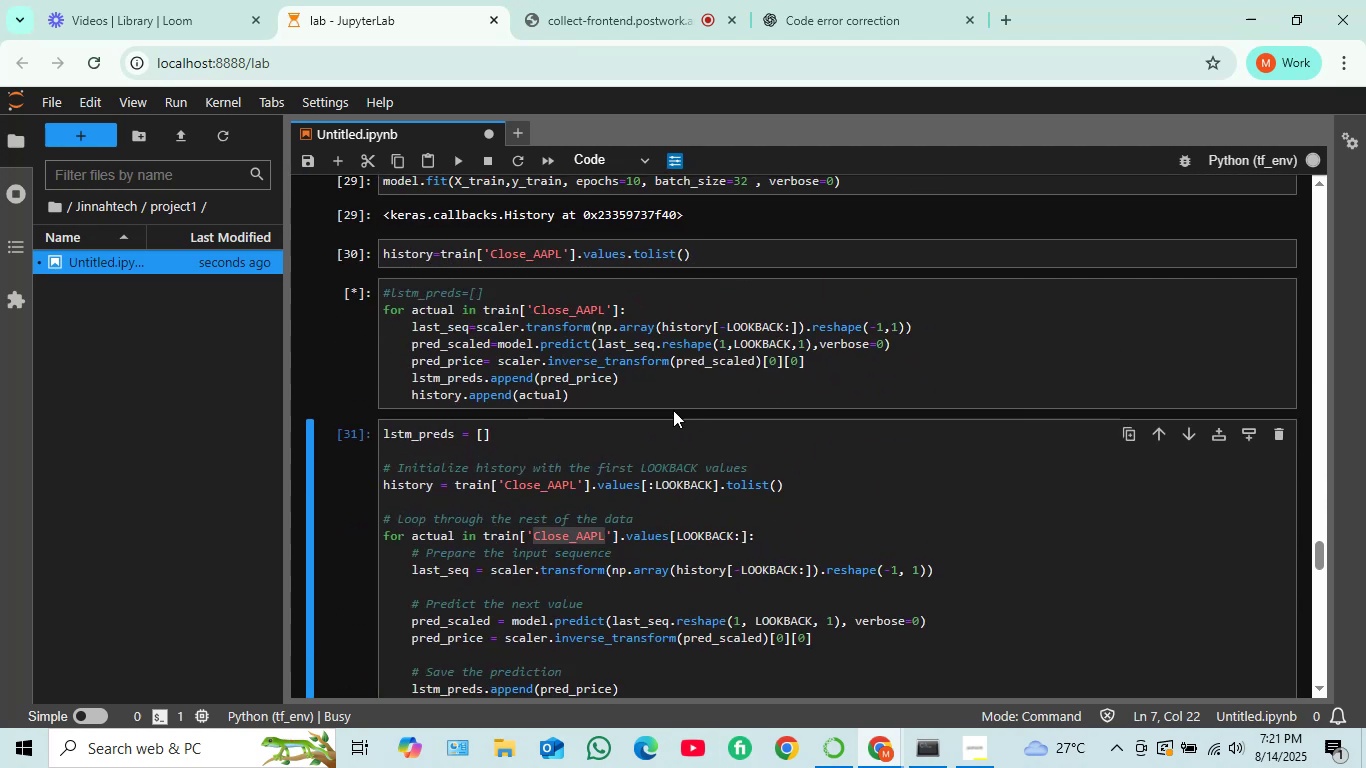 
scroll: coordinate [712, 405], scroll_direction: down, amount: 18.0
 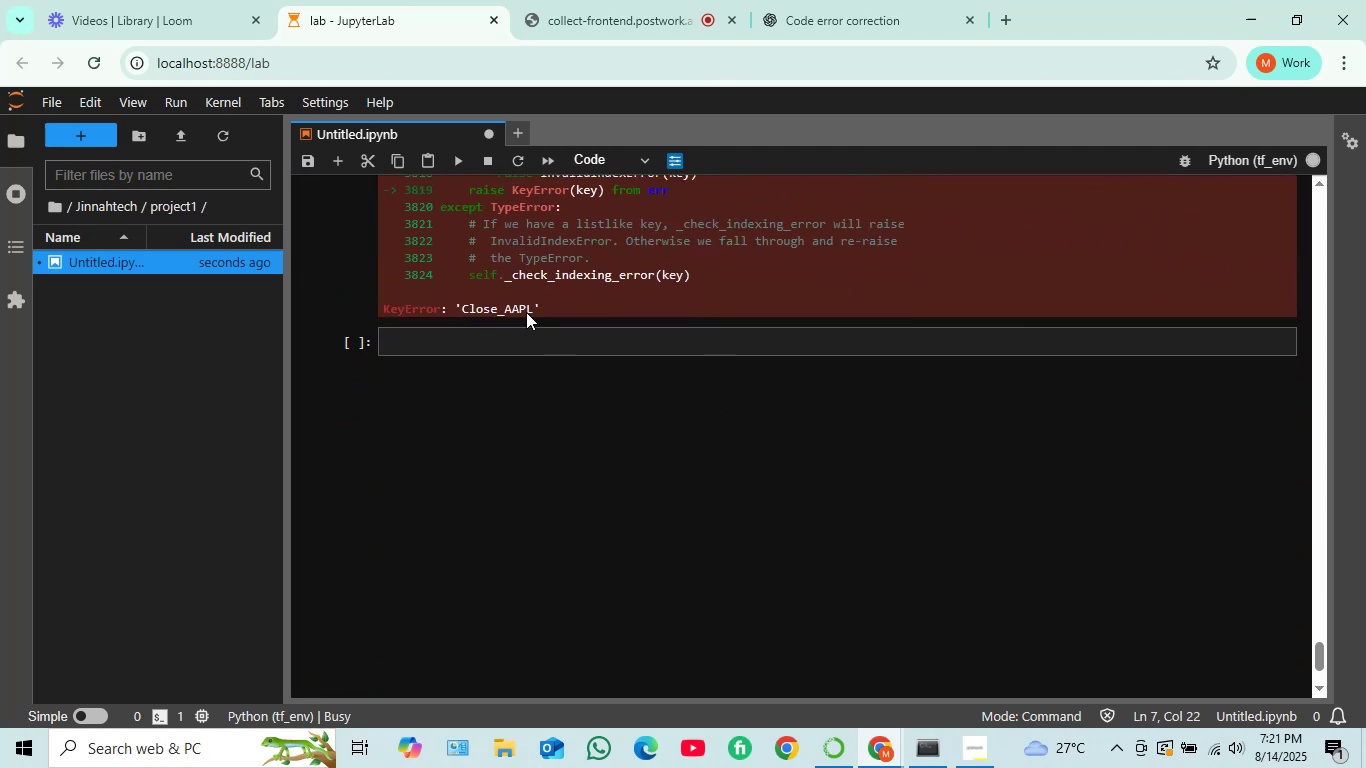 
scroll: coordinate [540, 315], scroll_direction: up, amount: 6.0
 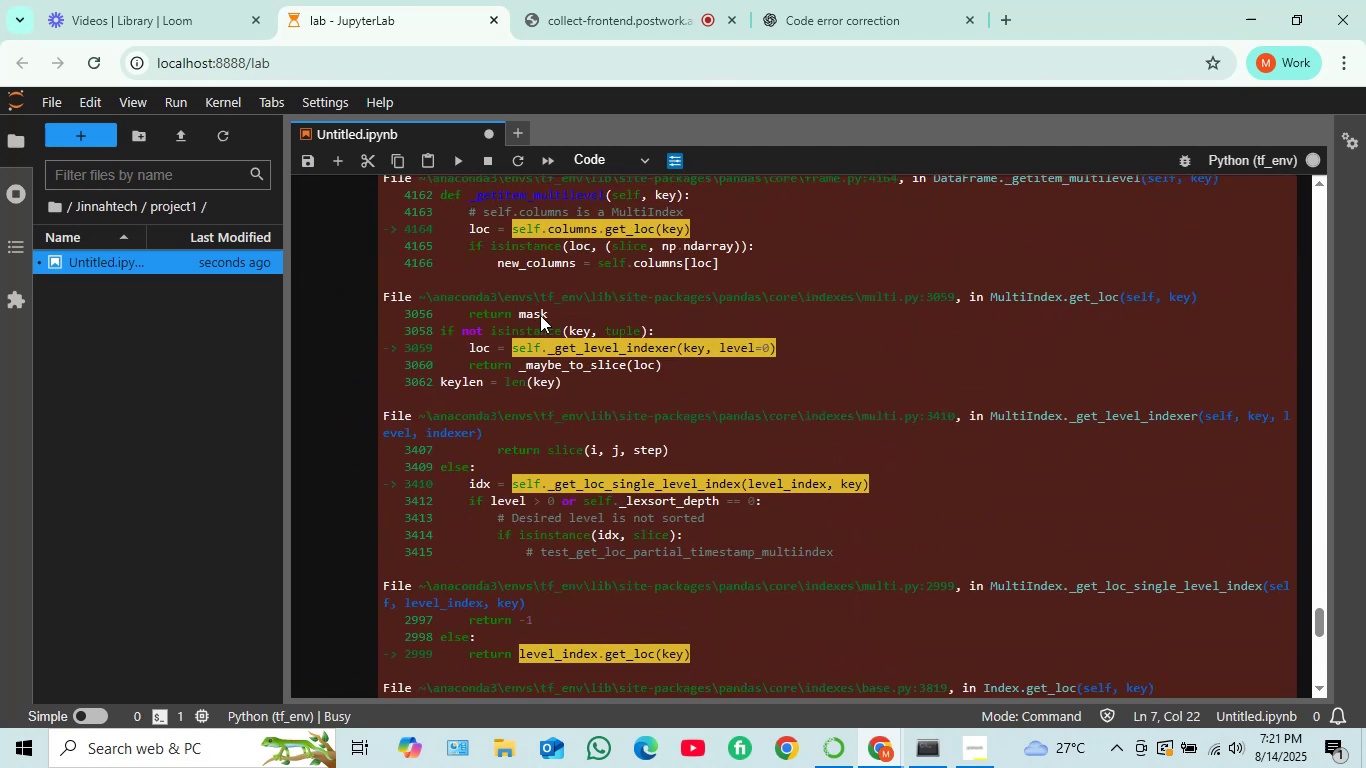 
scroll: coordinate [540, 315], scroll_direction: down, amount: 1.0
 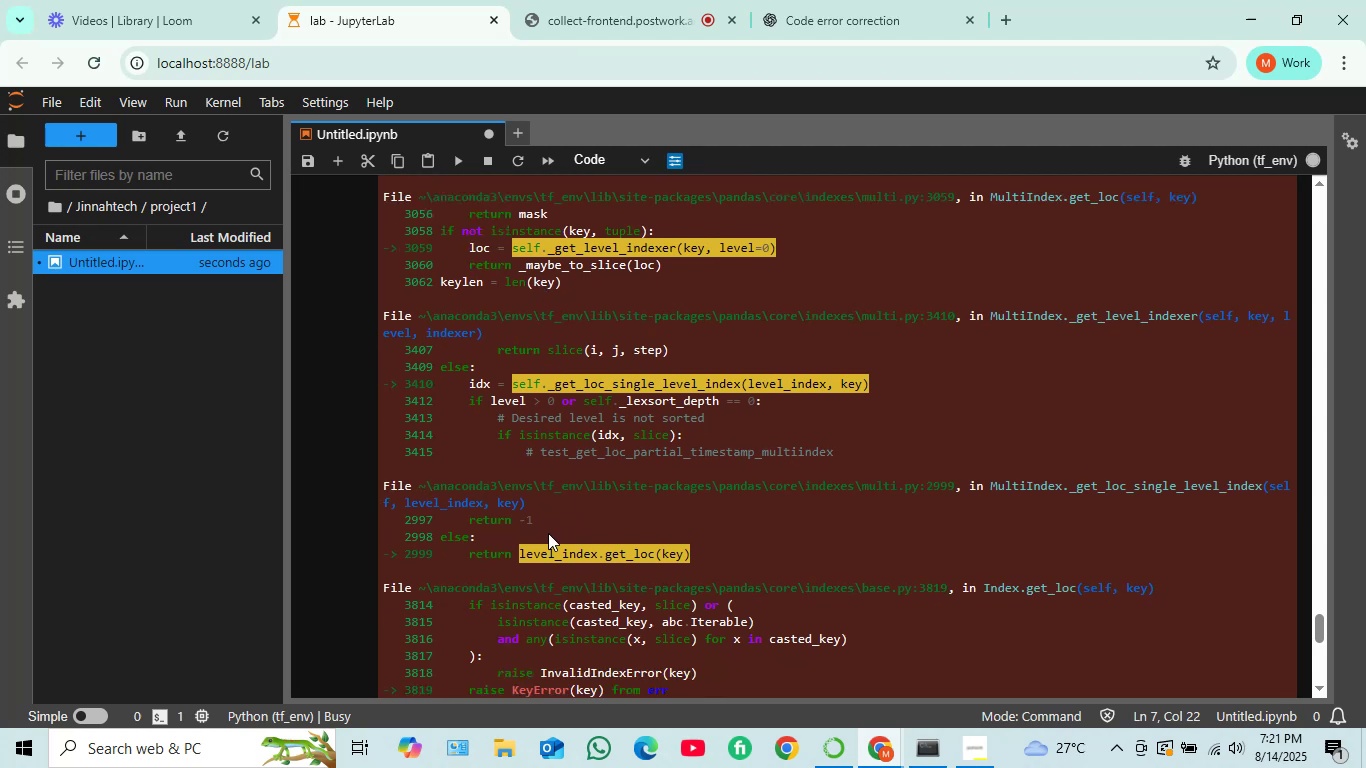 
scroll: coordinate [581, 342], scroll_direction: up, amount: 13.0
 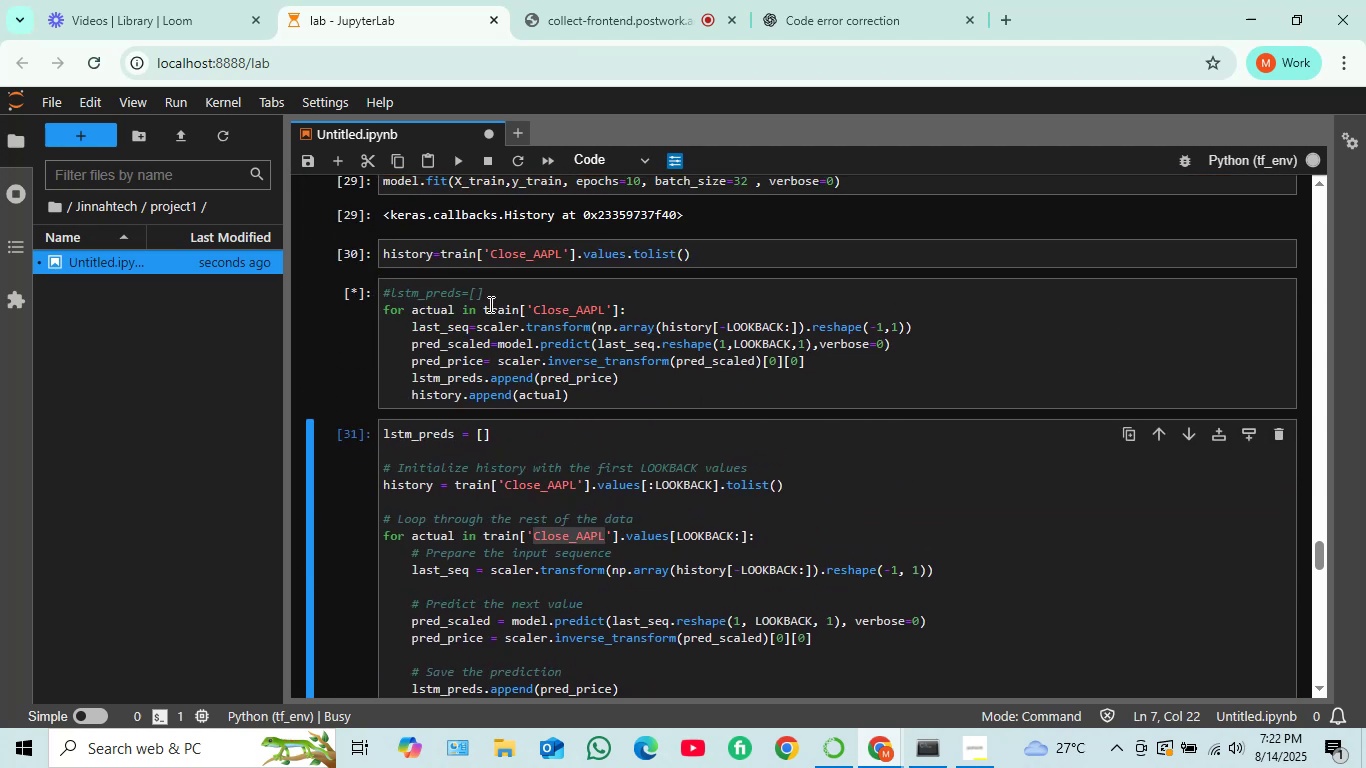 
wait(5.26)
 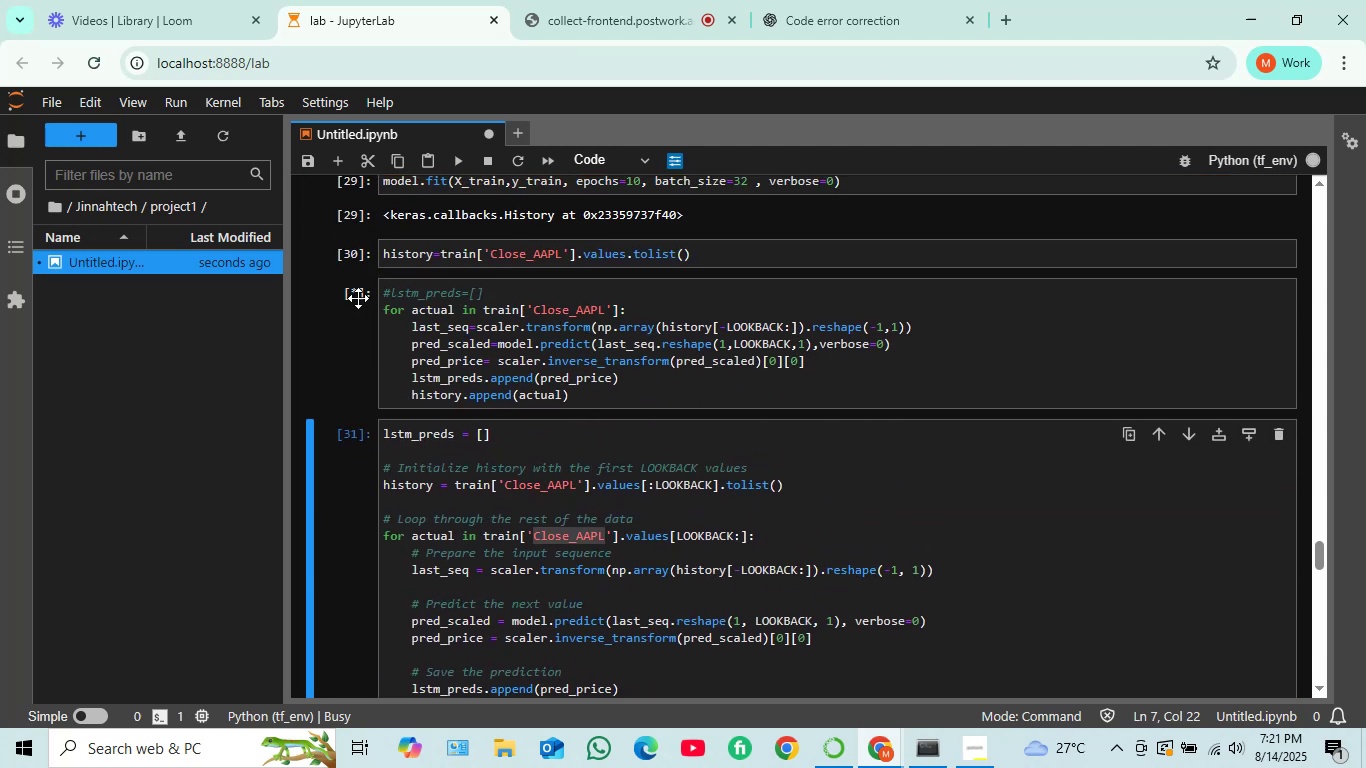 
left_click([391, 292])
 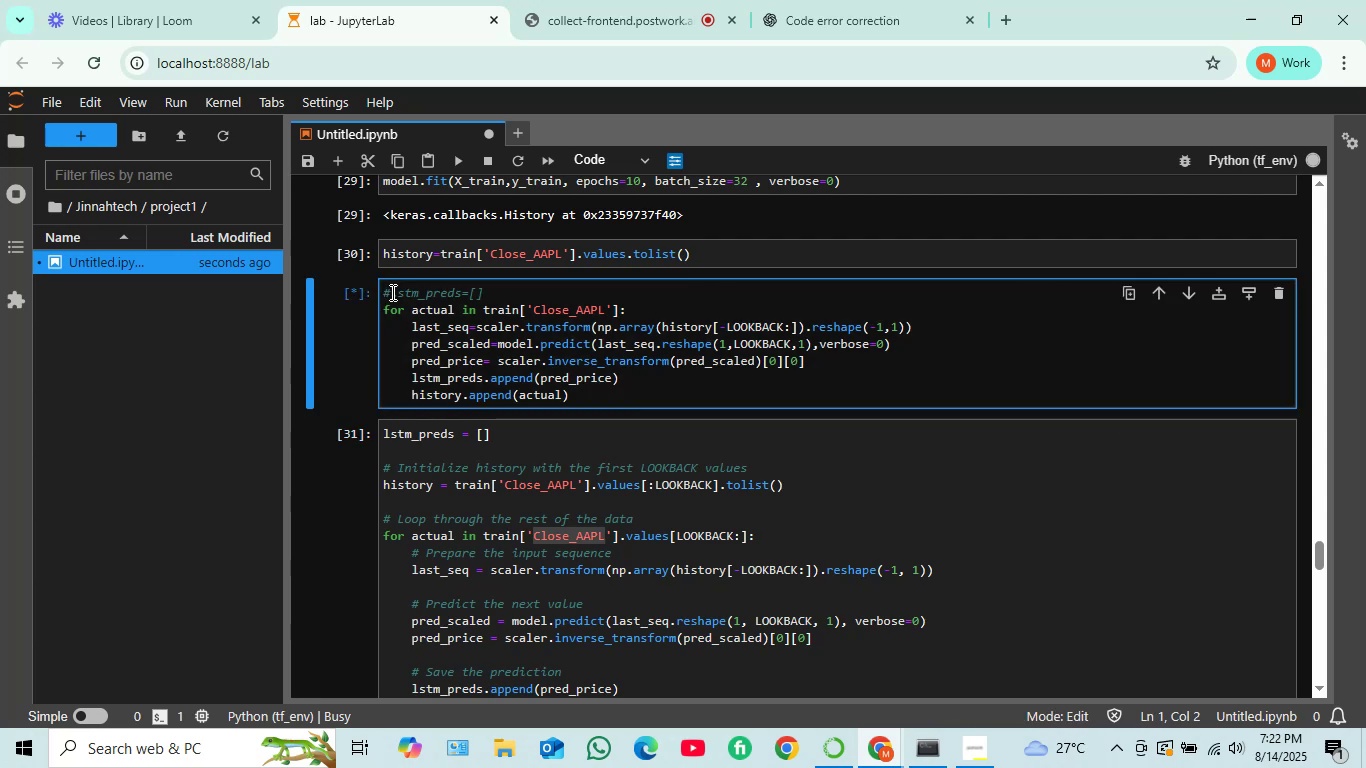 
key(Backspace)
 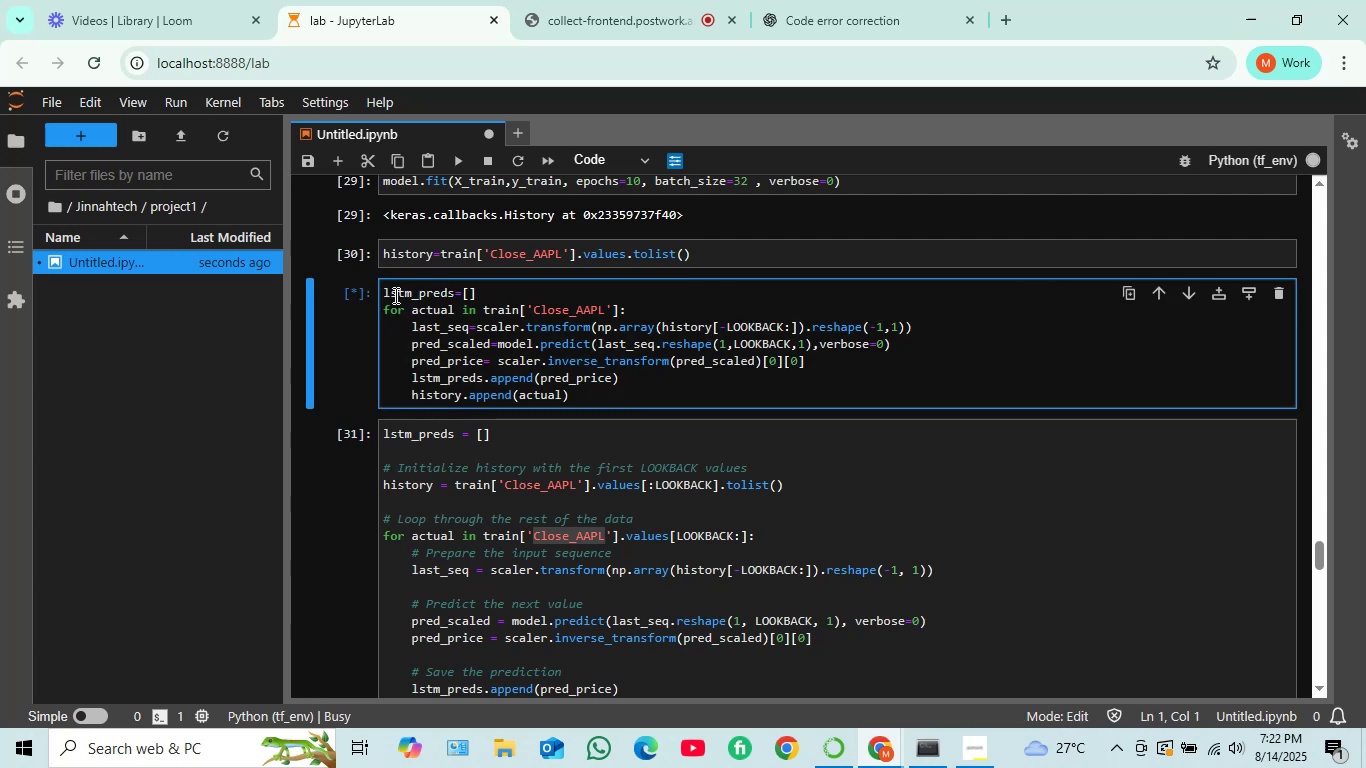 
key(Shift+ShiftRight)
 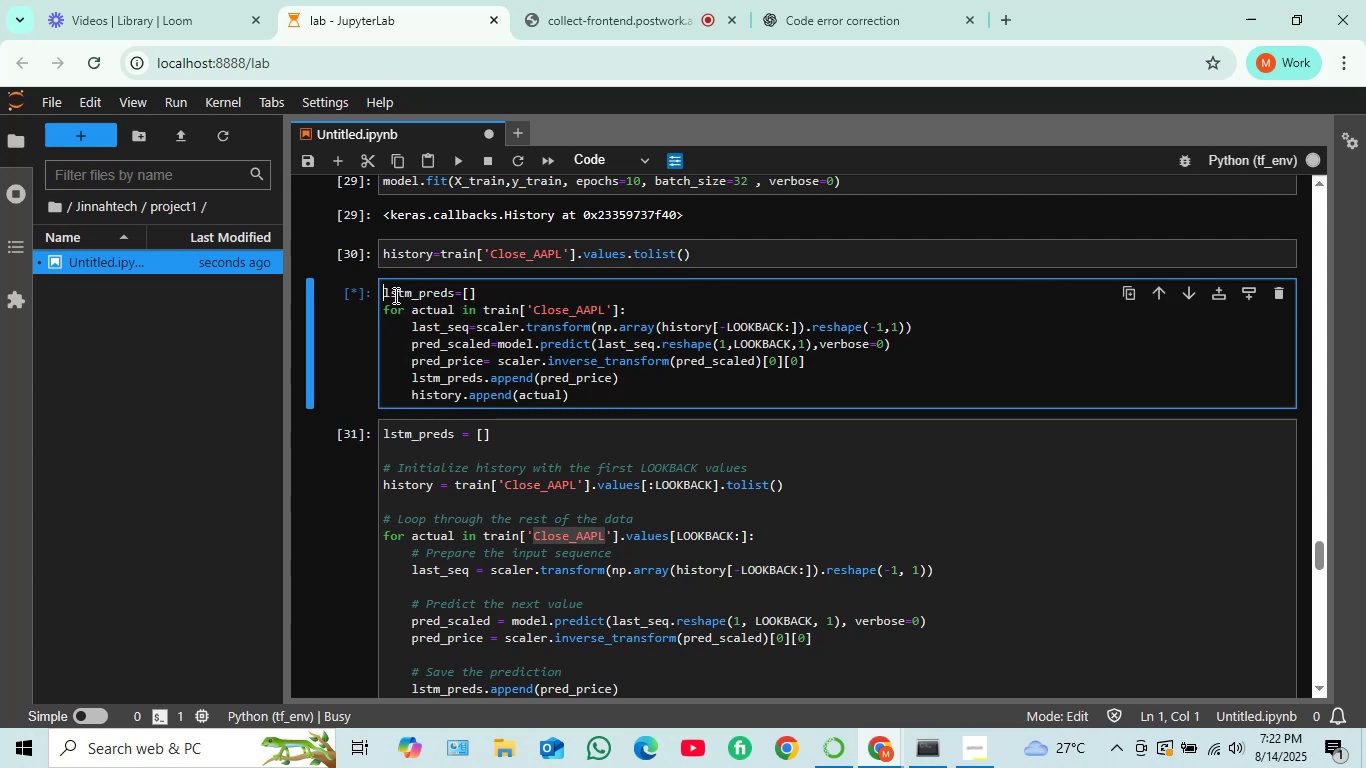 
key(Shift+Enter)
 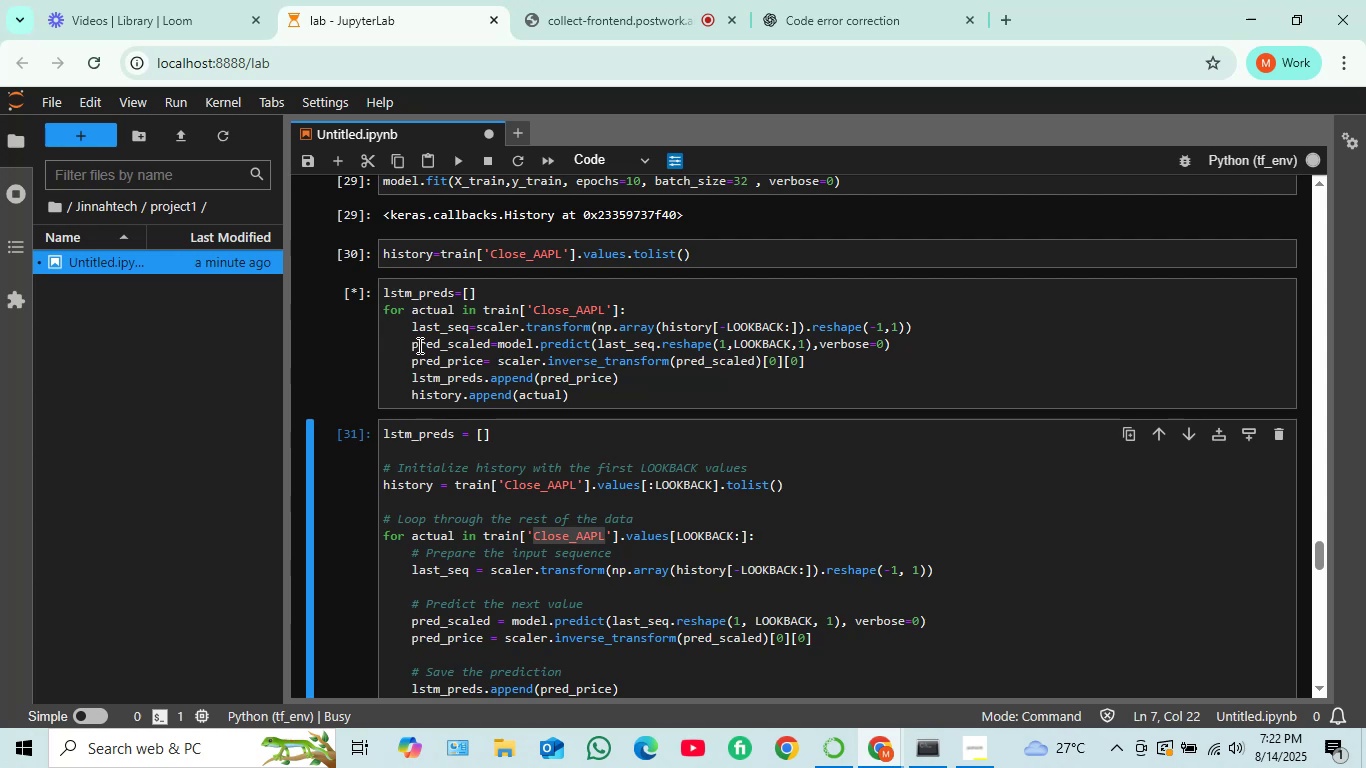 
wait(12.93)
 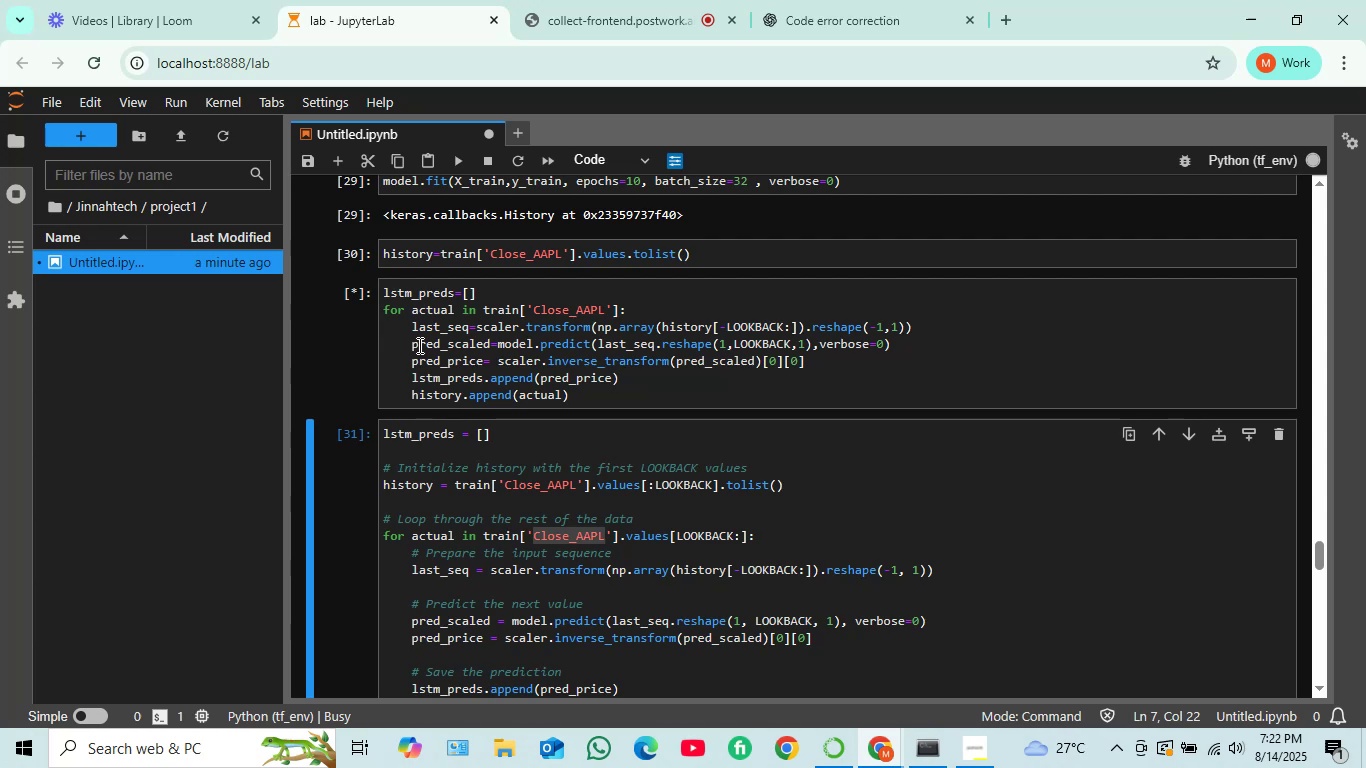 
scroll: coordinate [589, 407], scroll_direction: down, amount: 17.0
 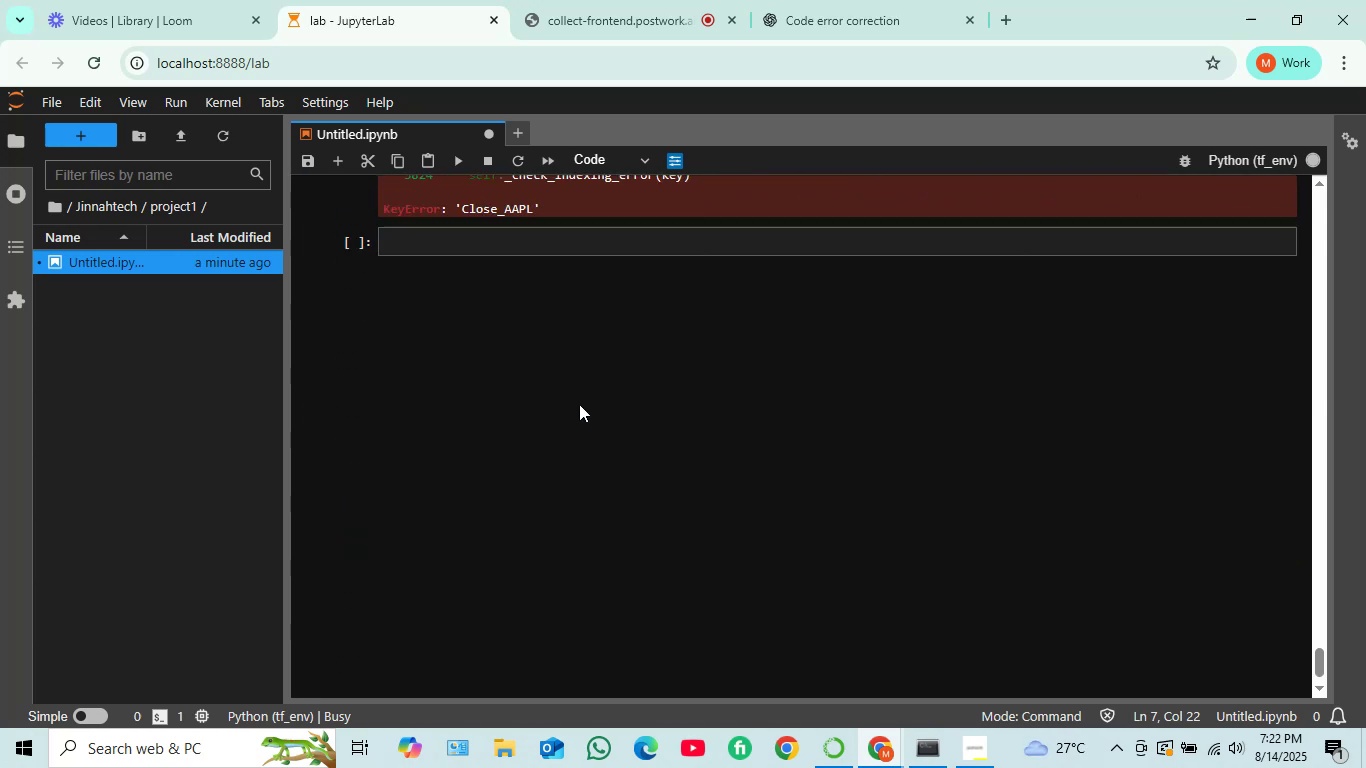 
scroll: coordinate [576, 403], scroll_direction: up, amount: 2.0
 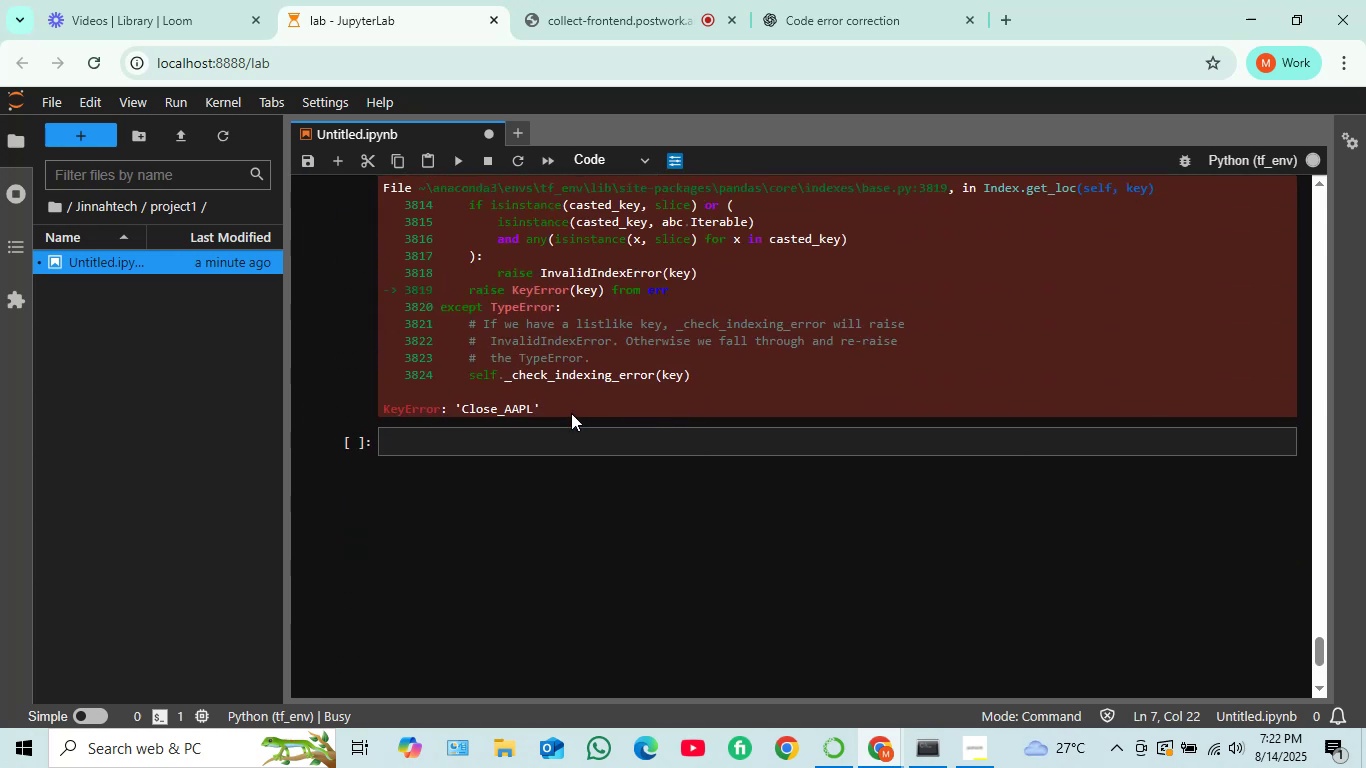 